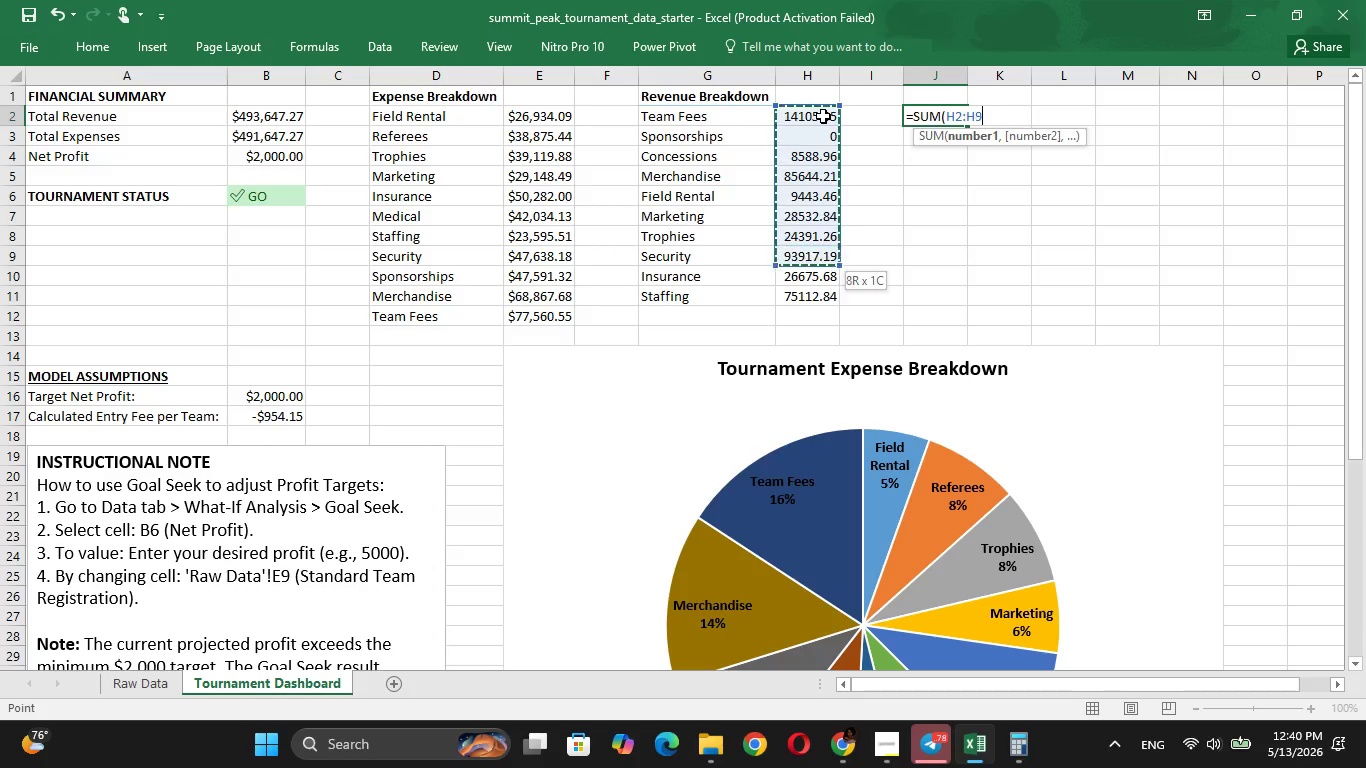 
key(Shift+ArrowDown)
 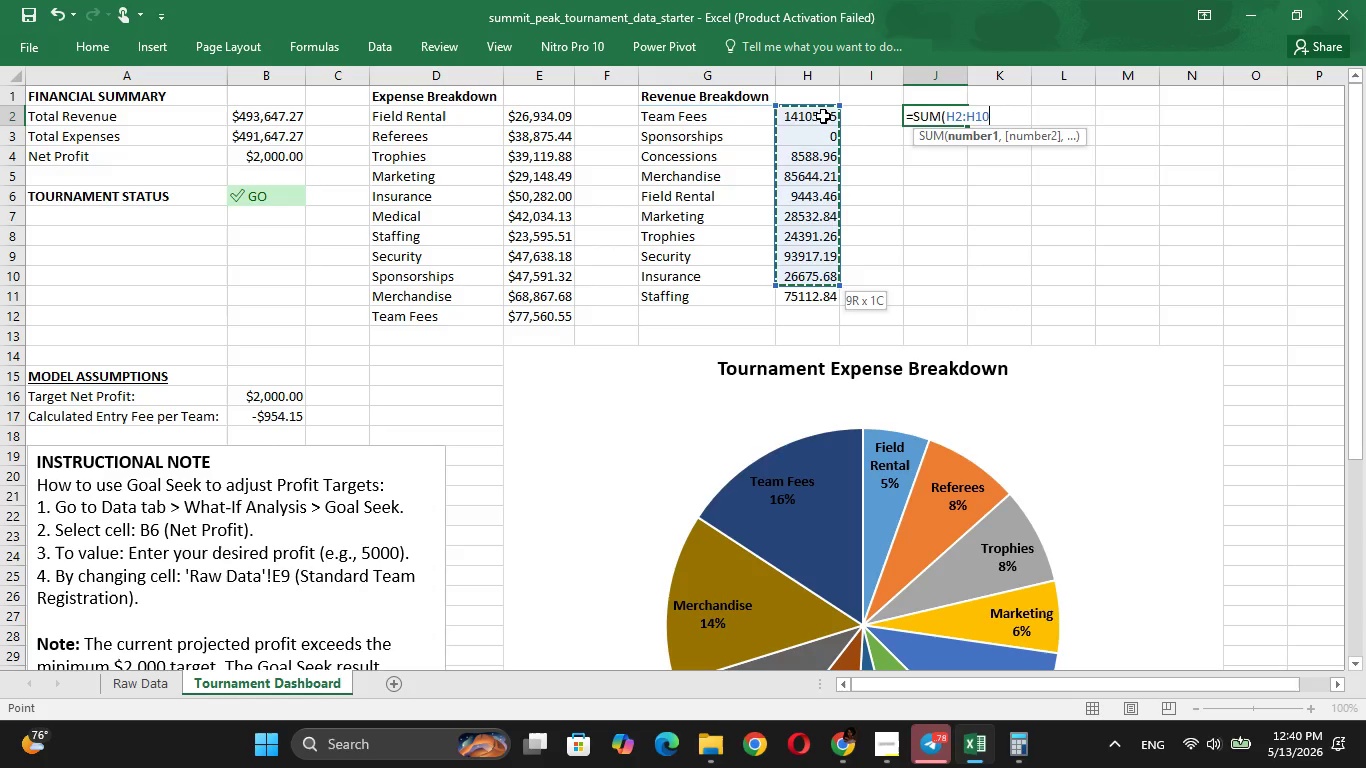 
key(Shift+ArrowDown)
 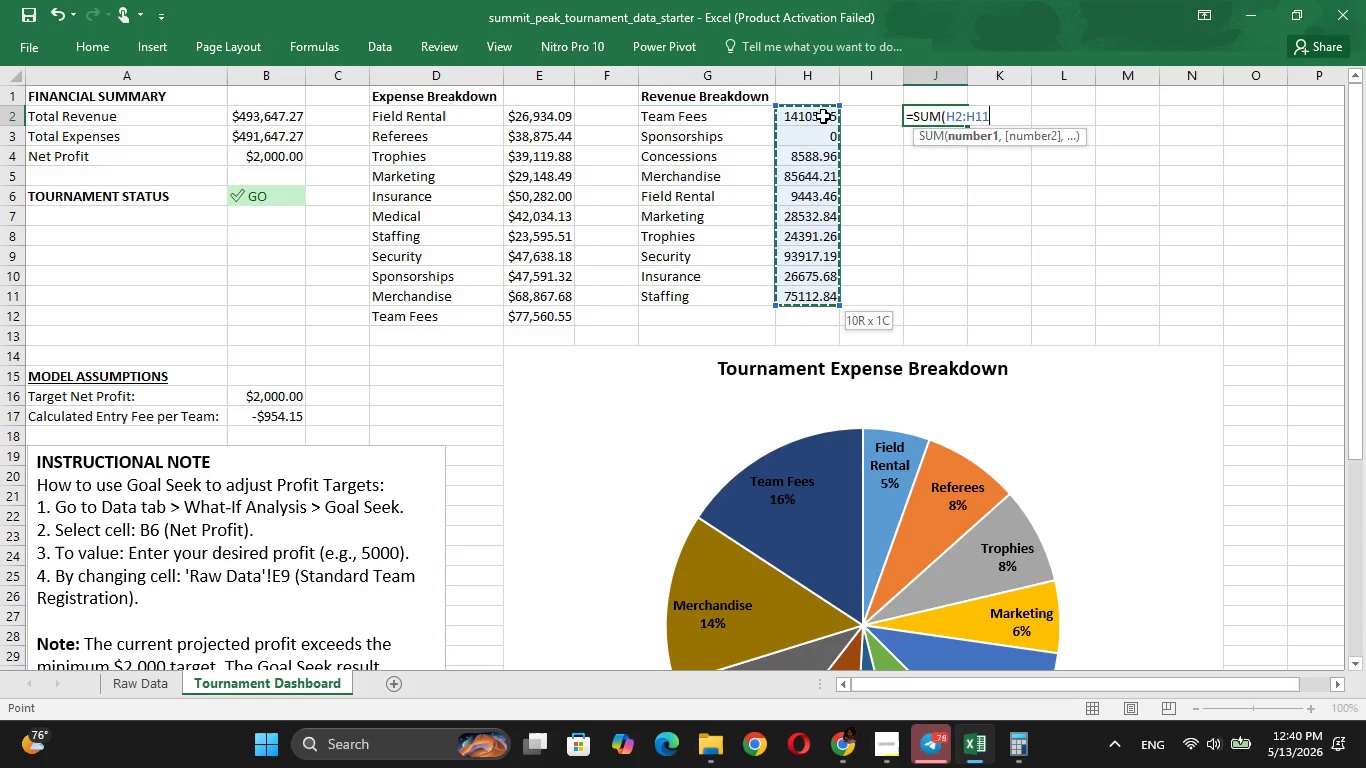 
key(Shift+0)
 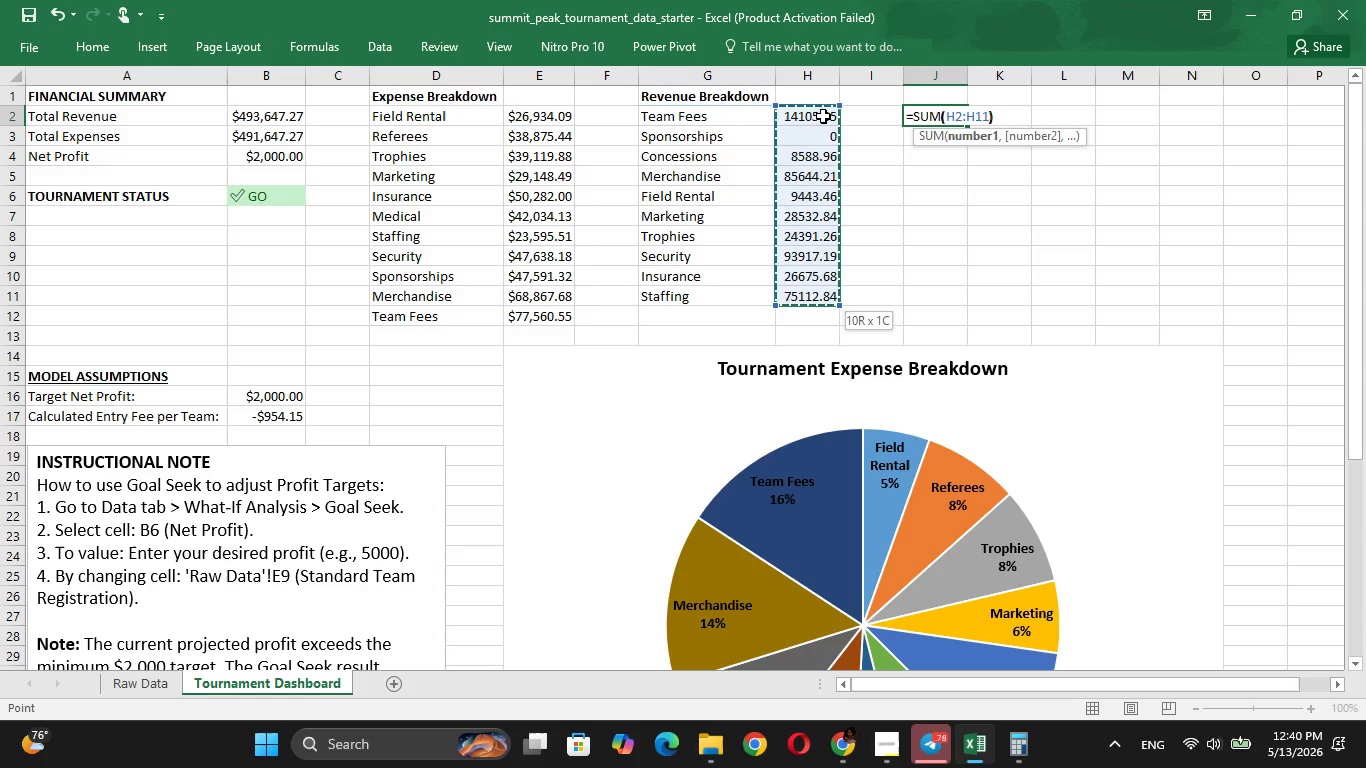 
key(Enter)
 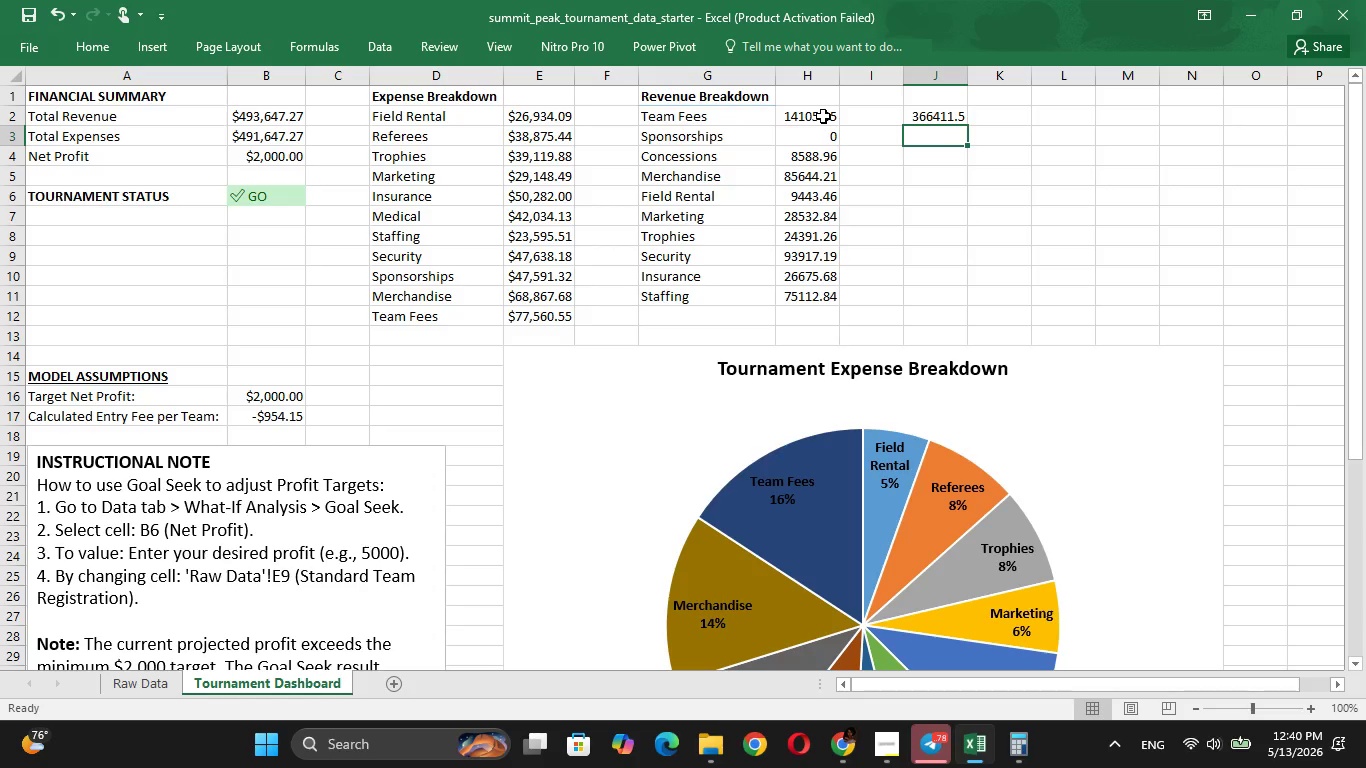 
key(ArrowUp)
 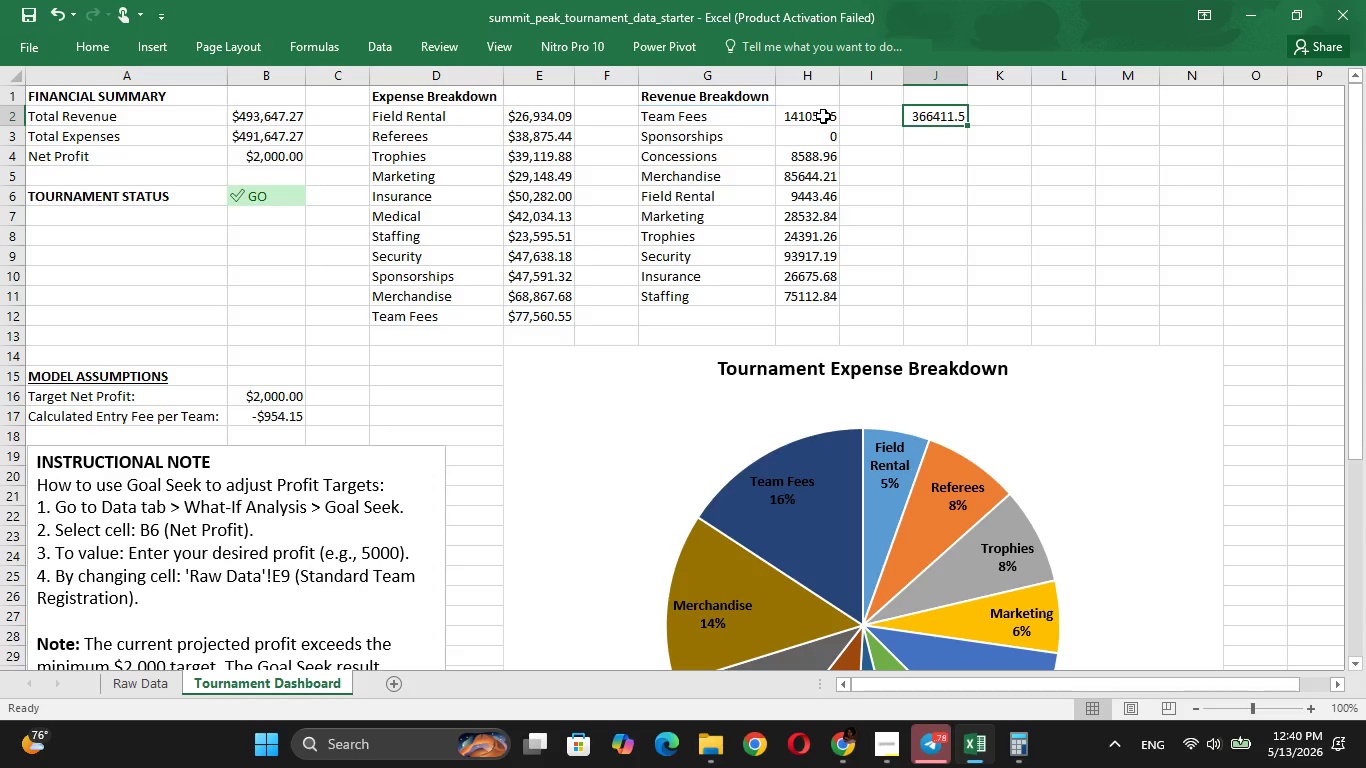 
key(ArrowDown)
 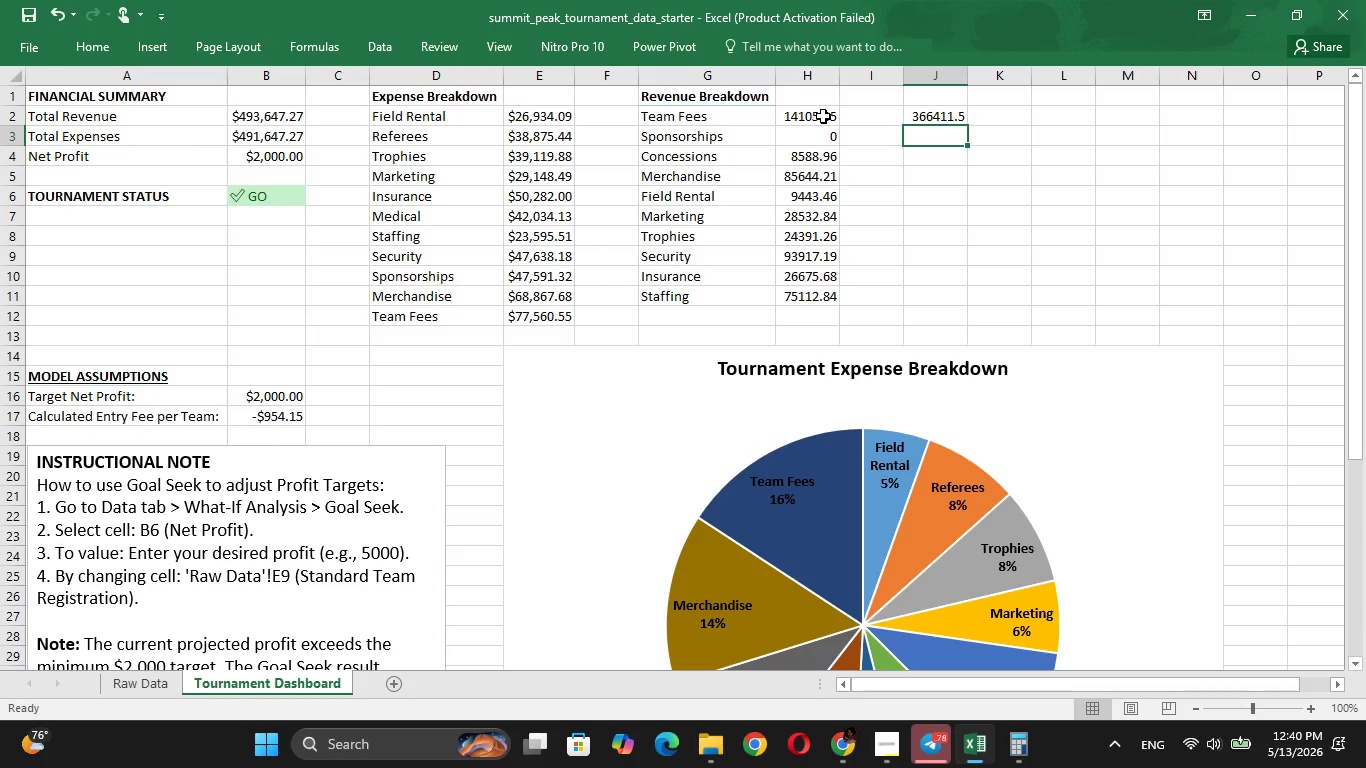 
key(ArrowLeft)
 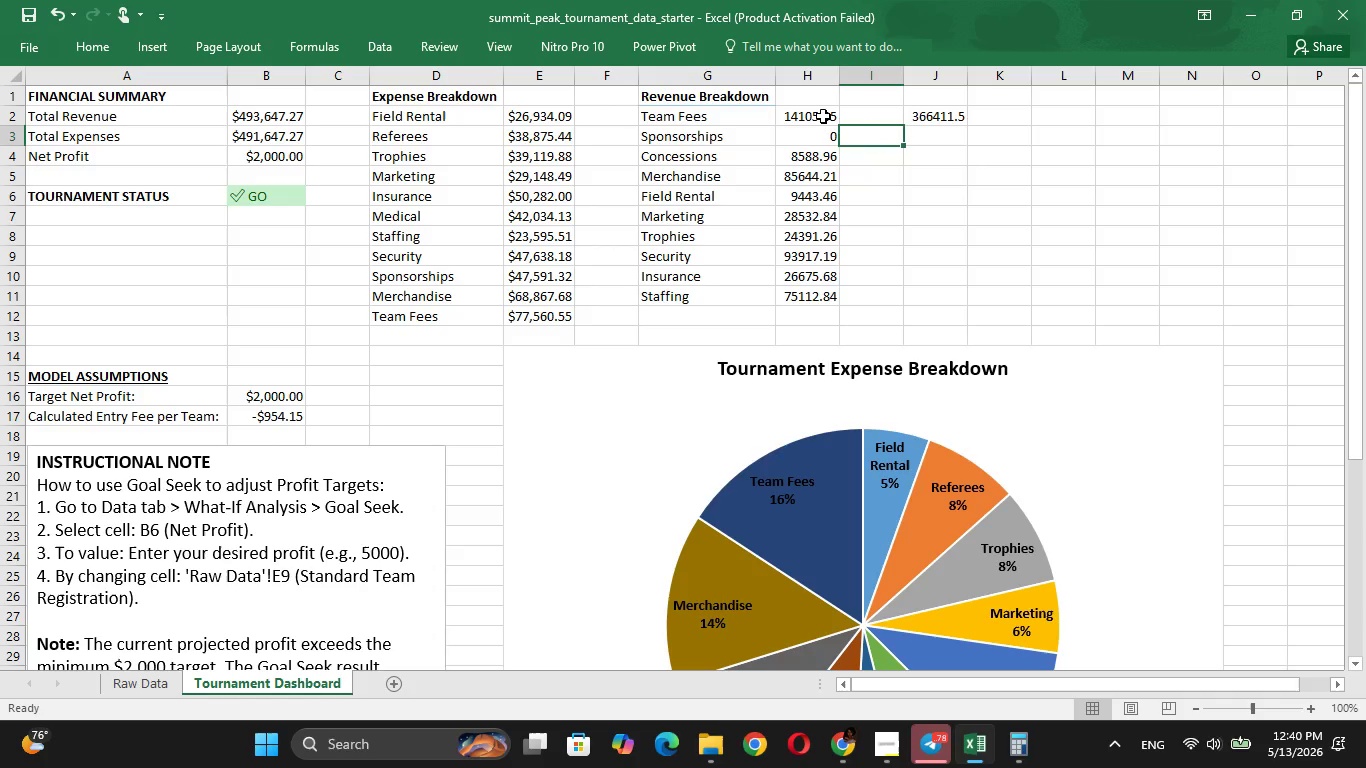 
key(ArrowLeft)
 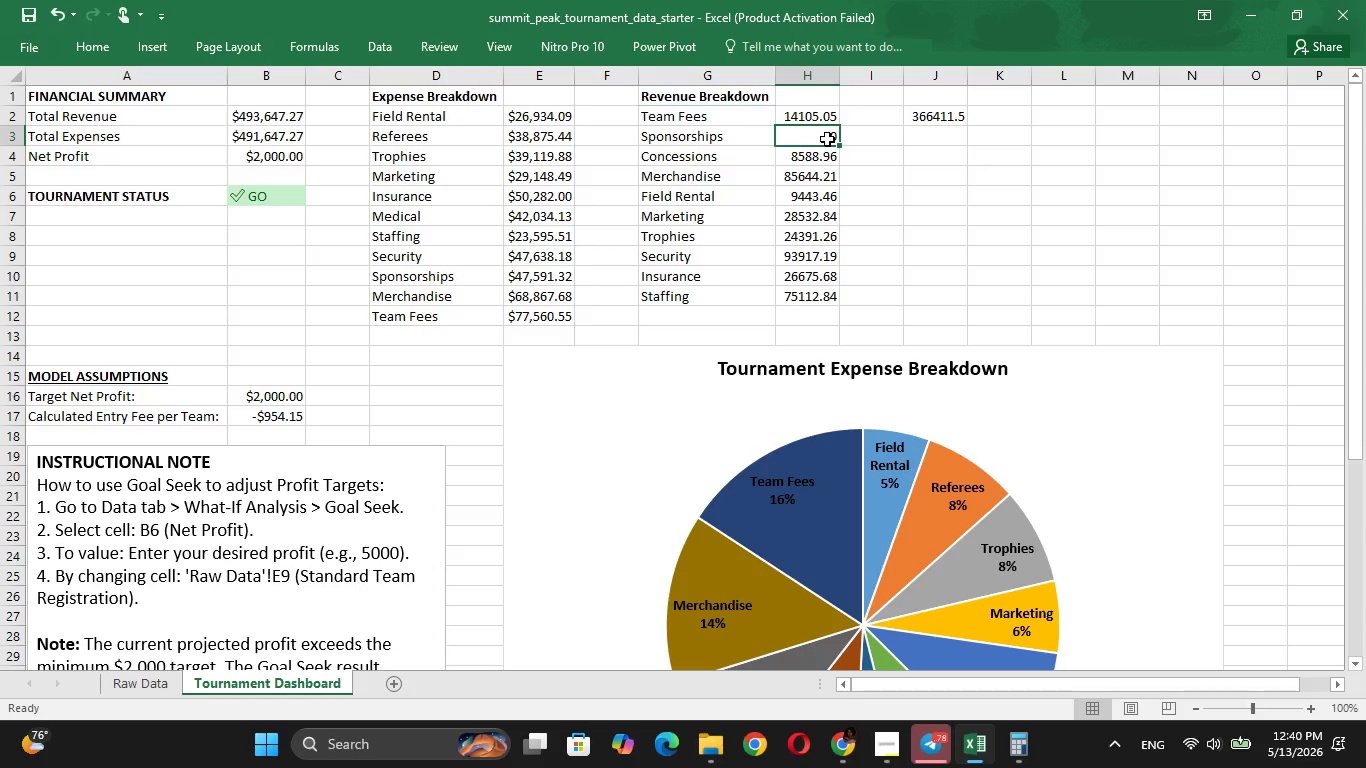 
double_click([827, 139])
 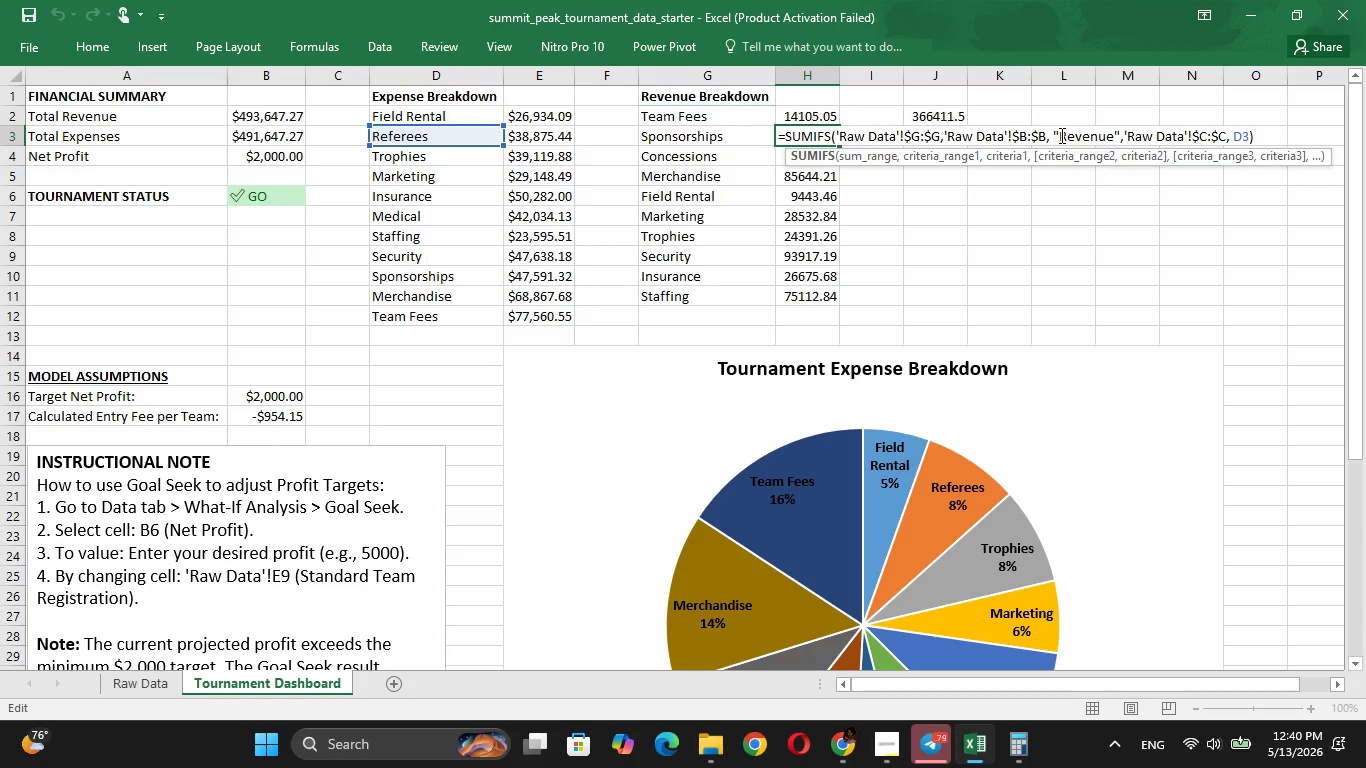 
wait(10.2)
 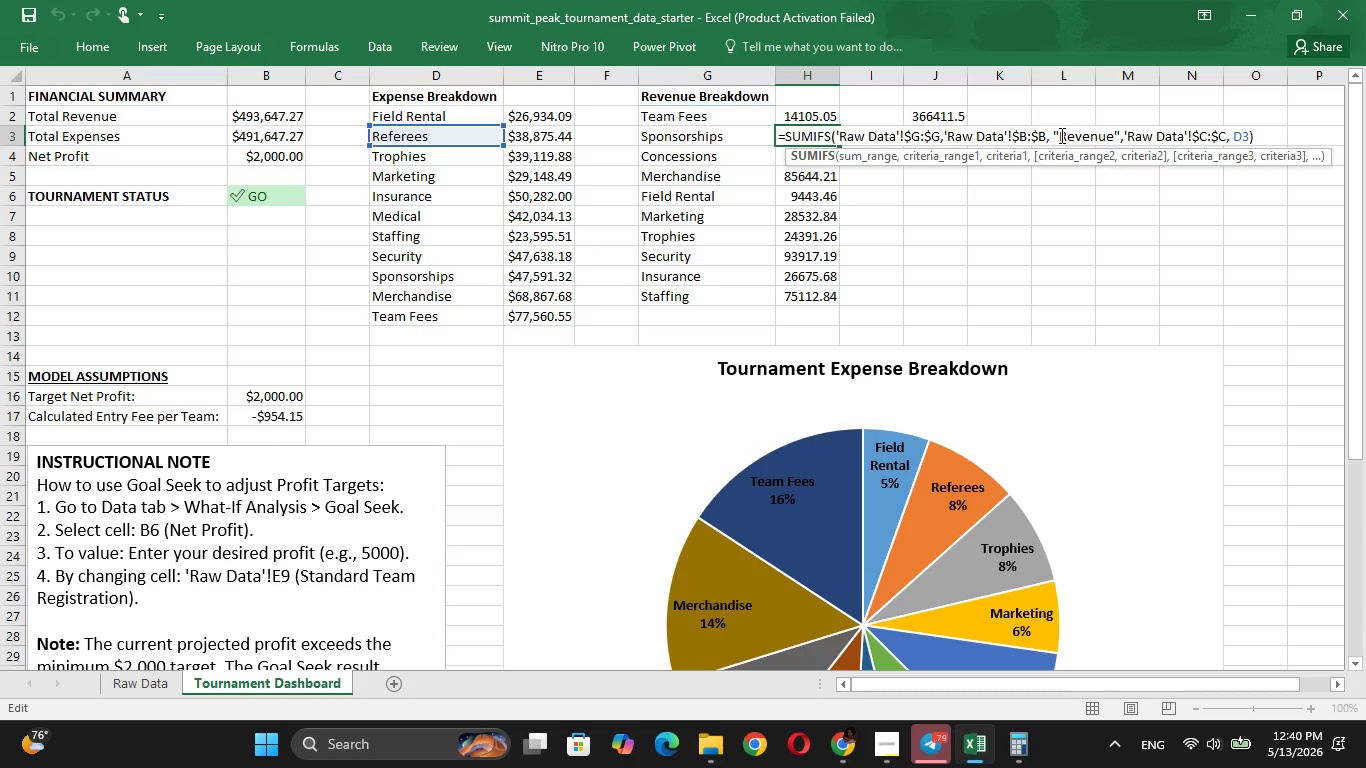 
left_click([1246, 140])
 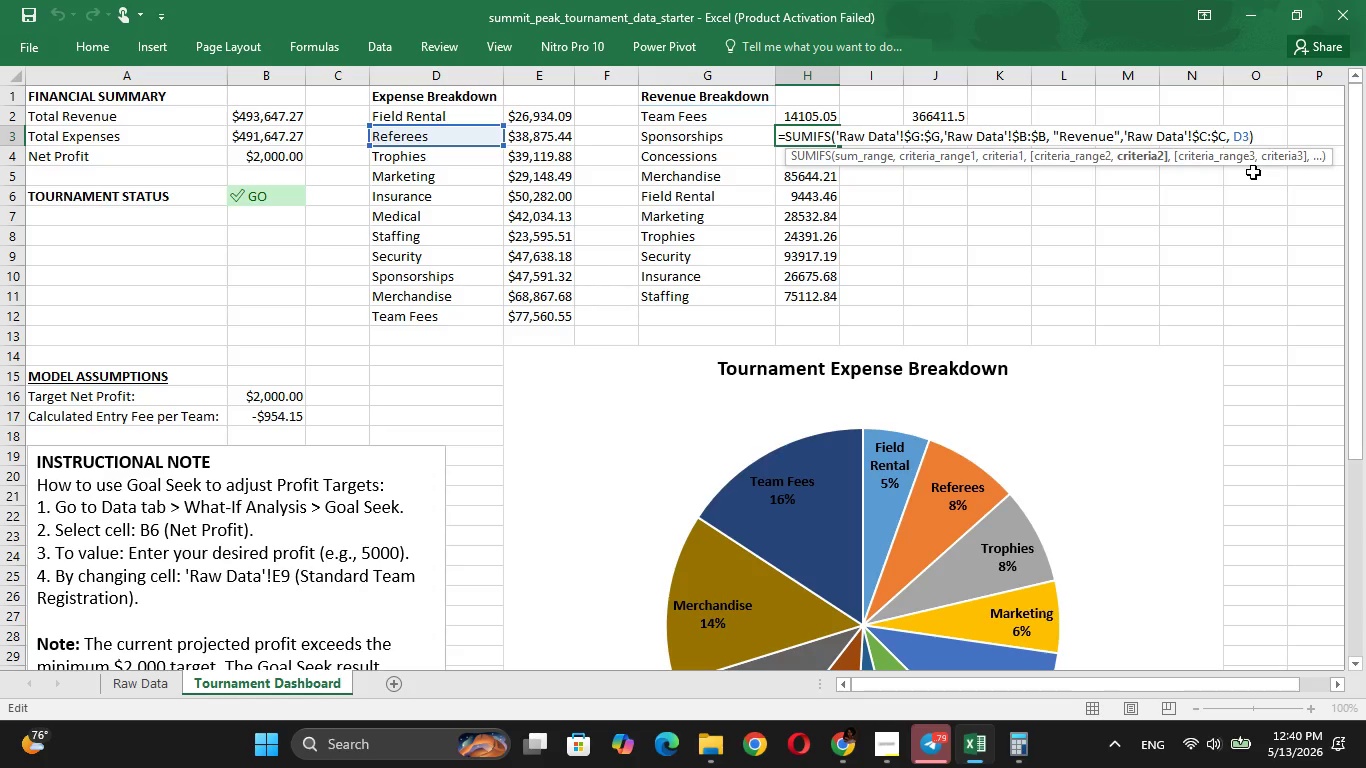 
wait(6.41)
 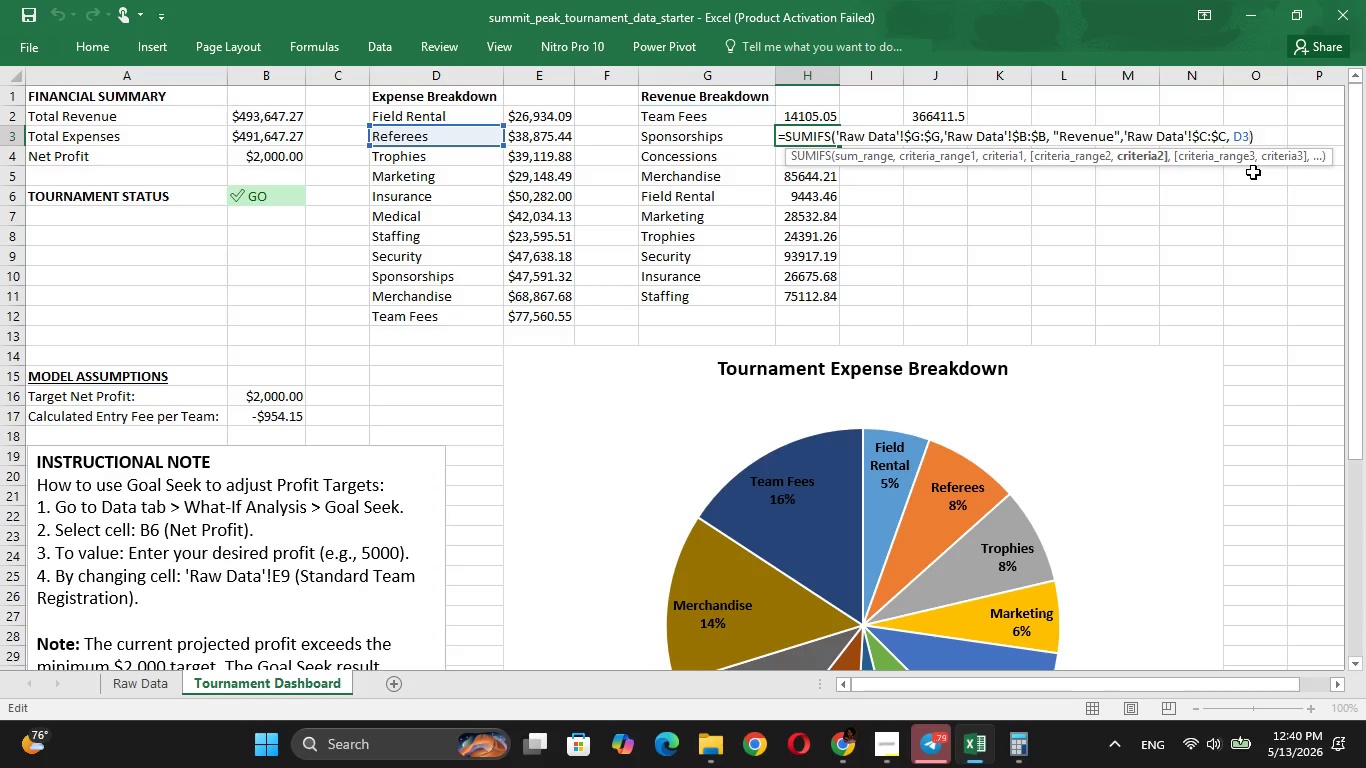 
key(ArrowLeft)
 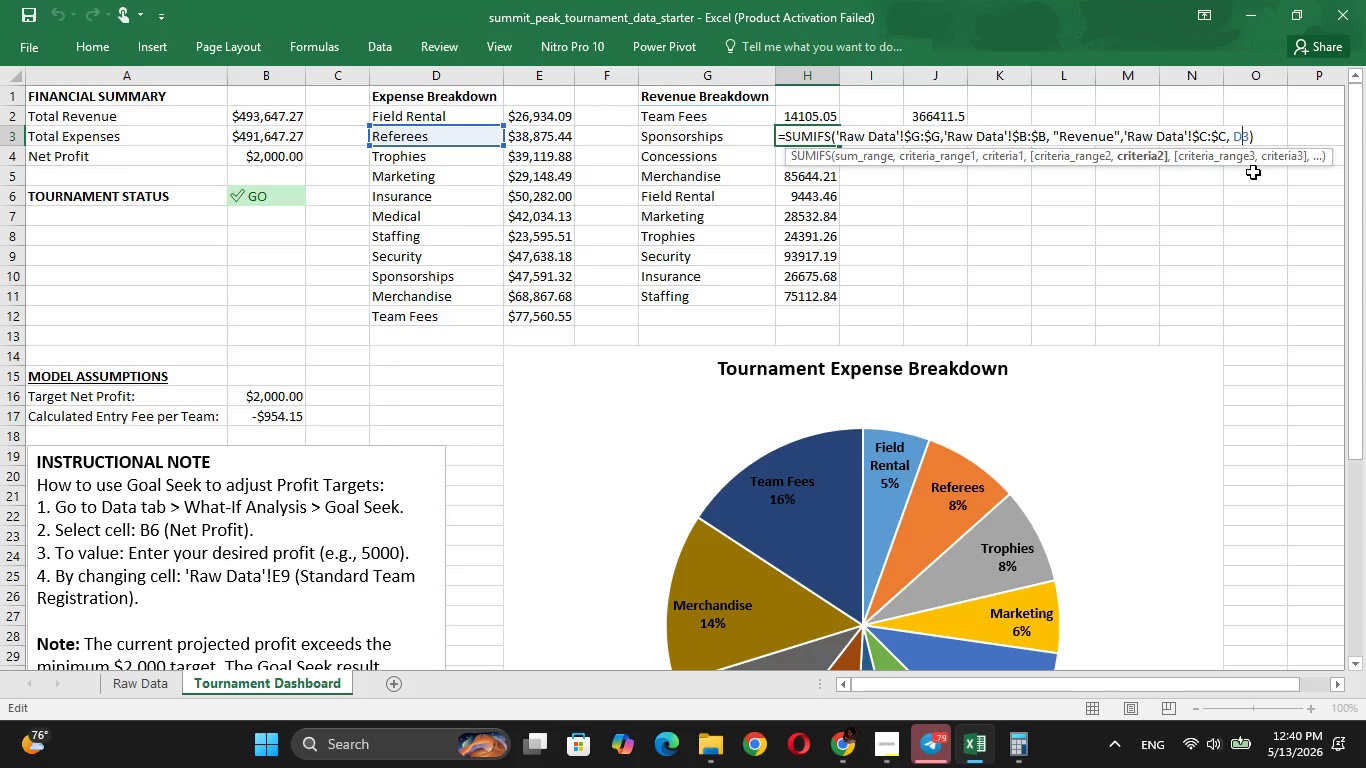 
key(Backspace)
 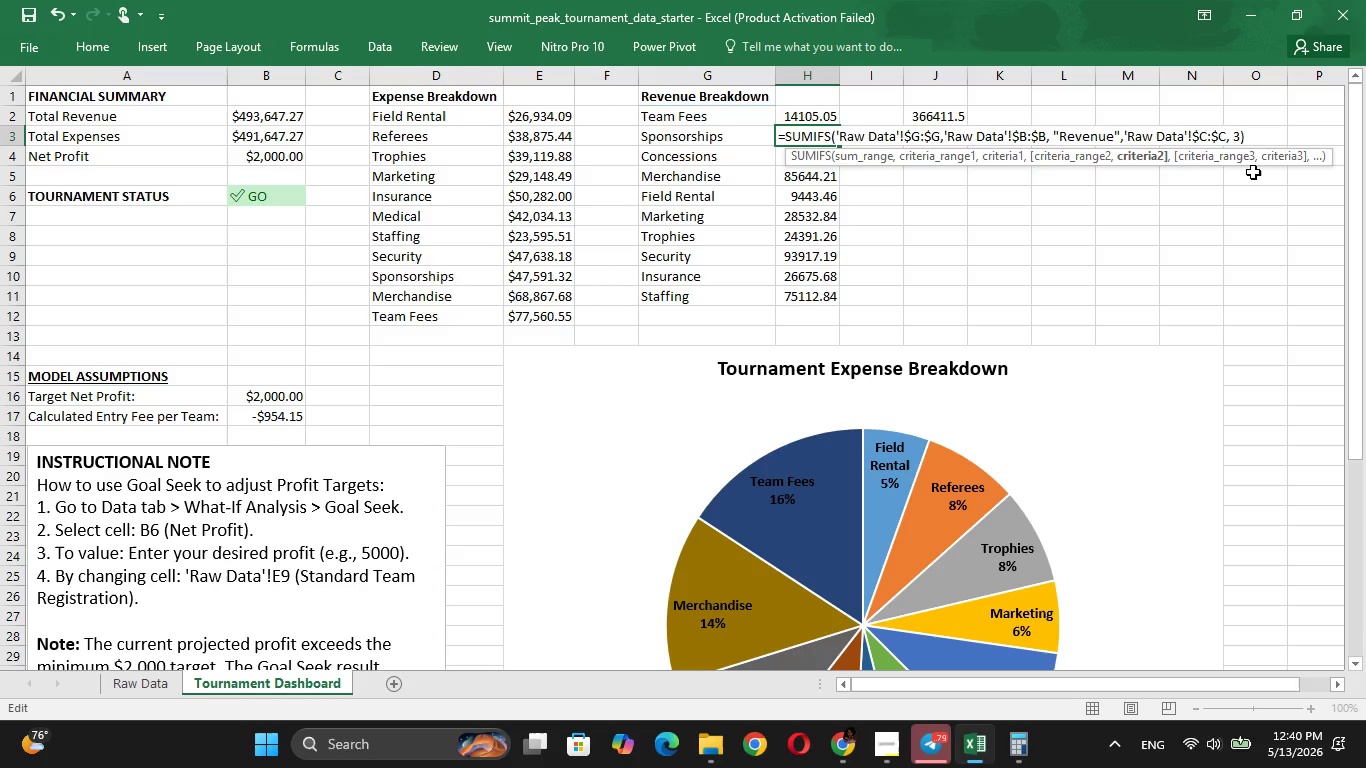 
key(CapsLock)
 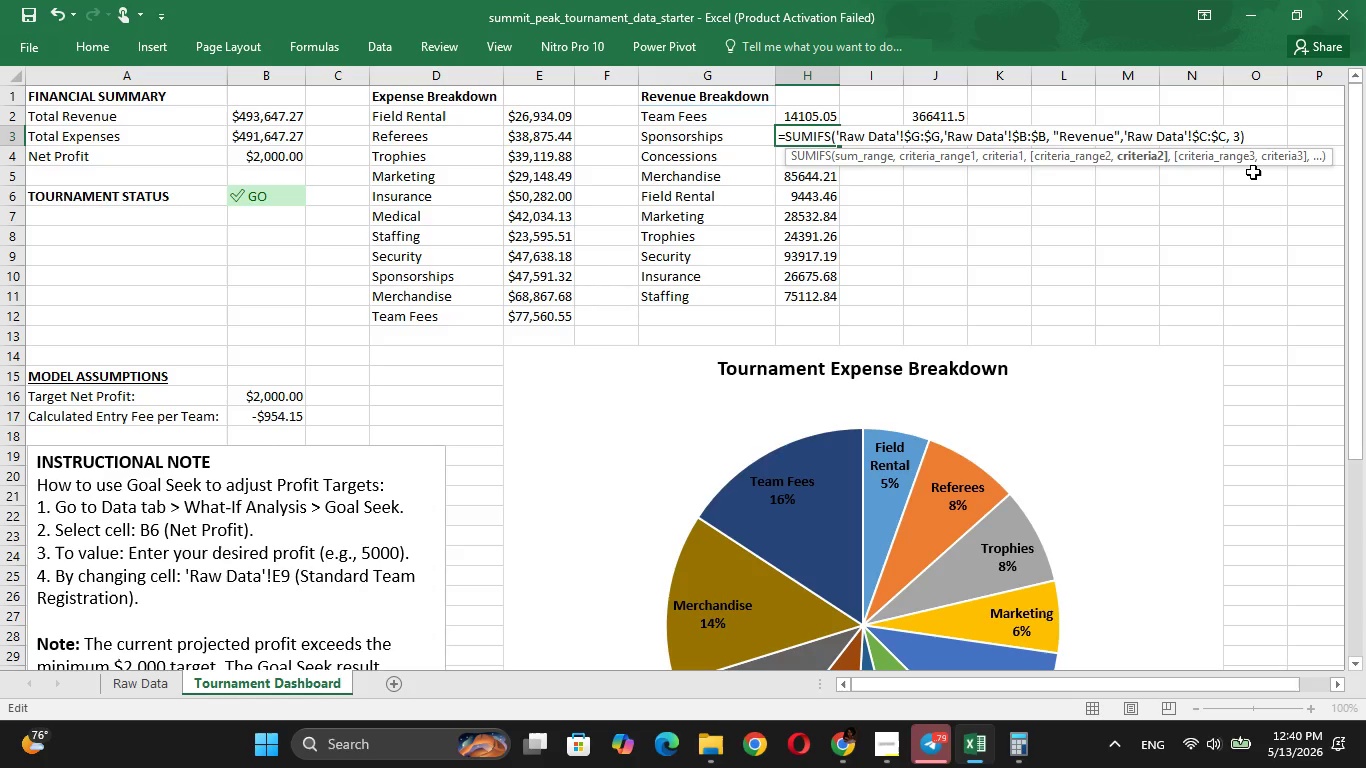 
key(CapsLock)
 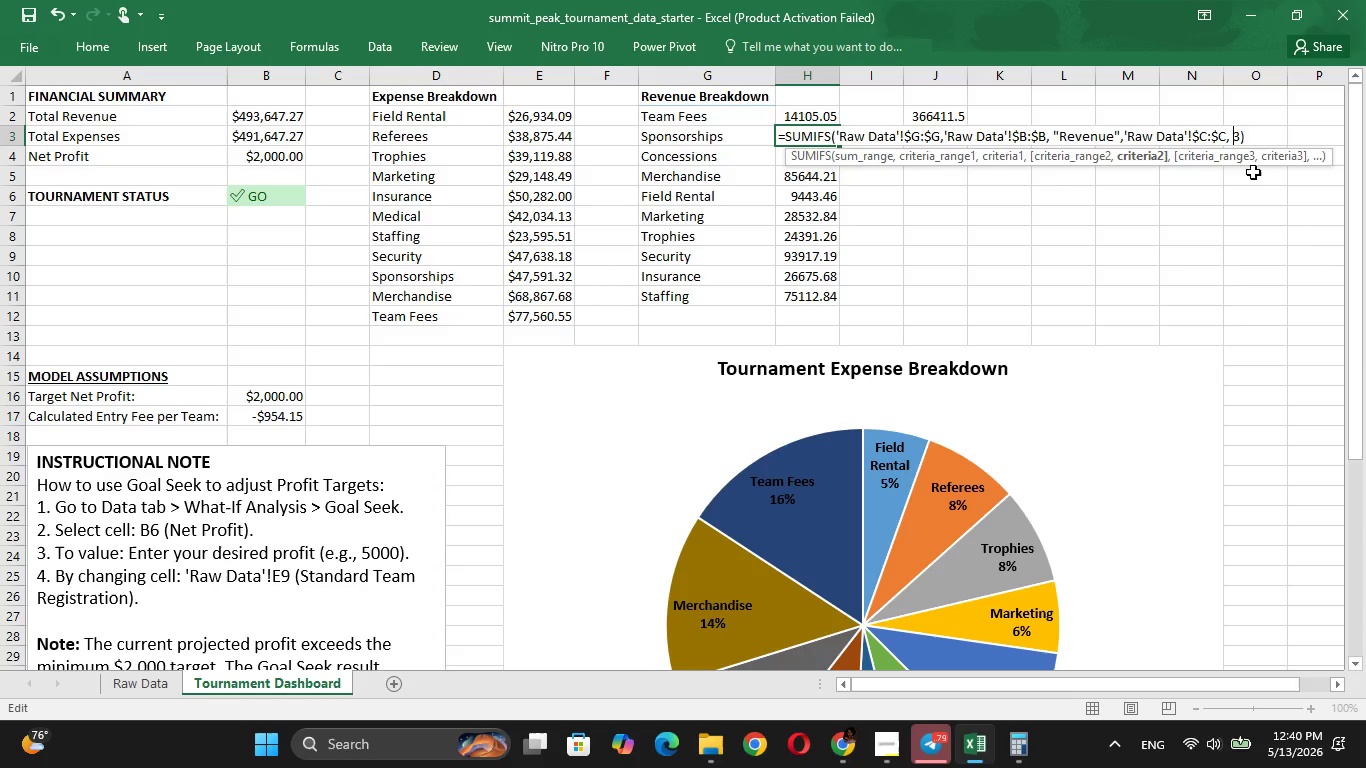 
key(G)
 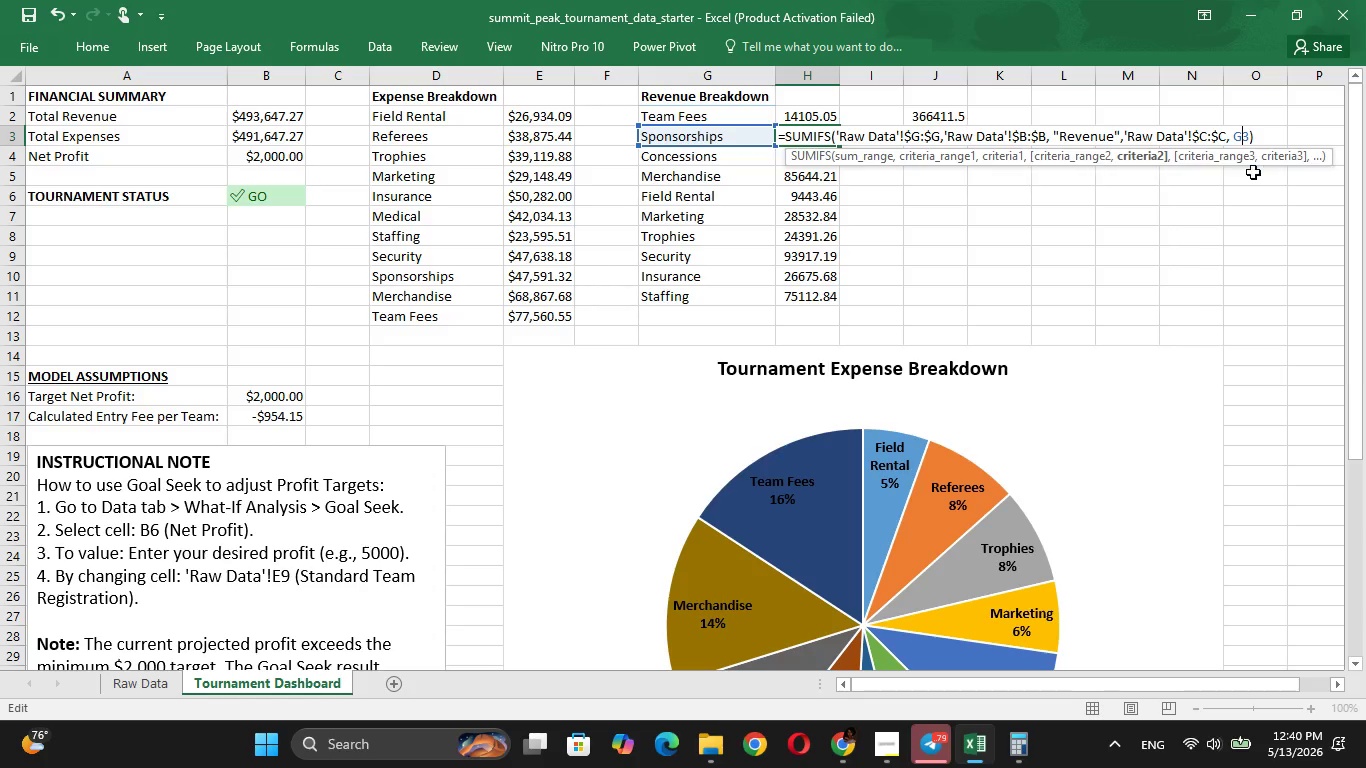 
key(CapsLock)
 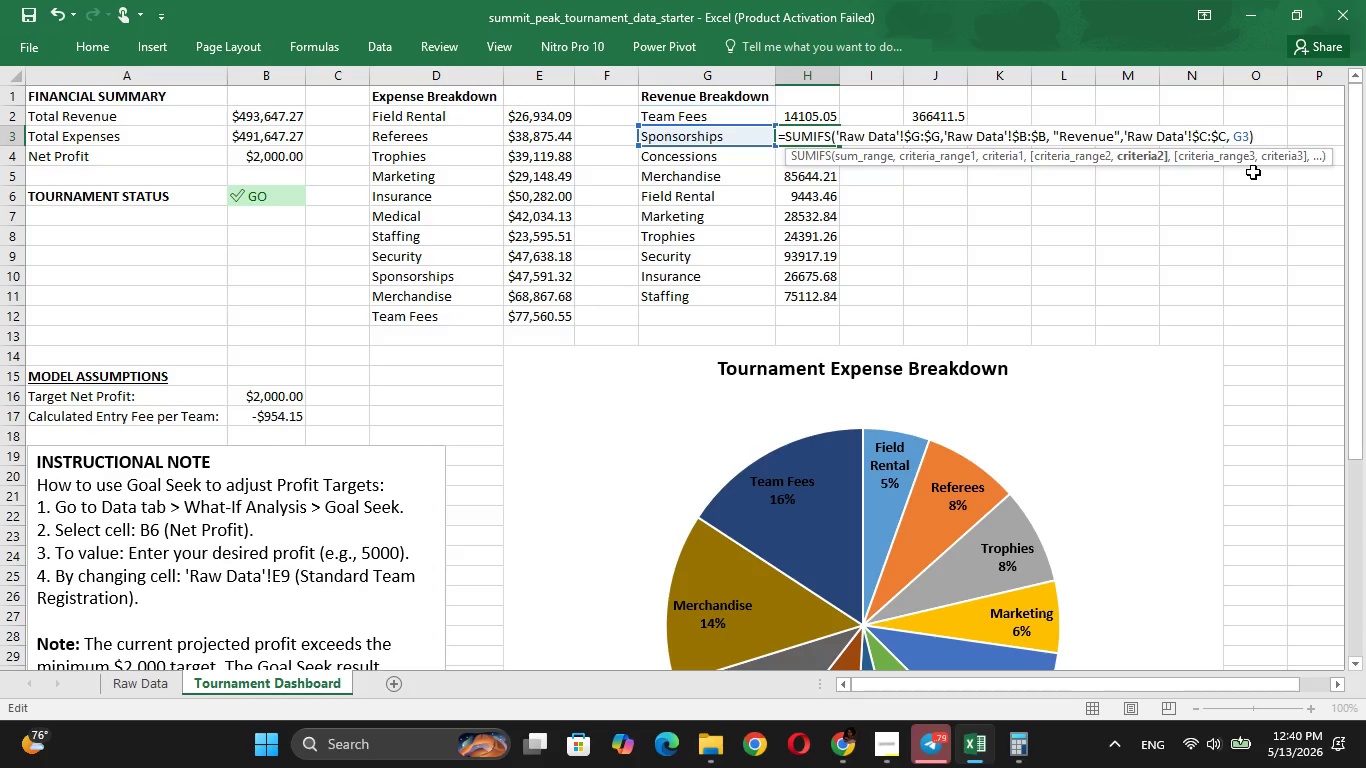 
key(ArrowRight)
 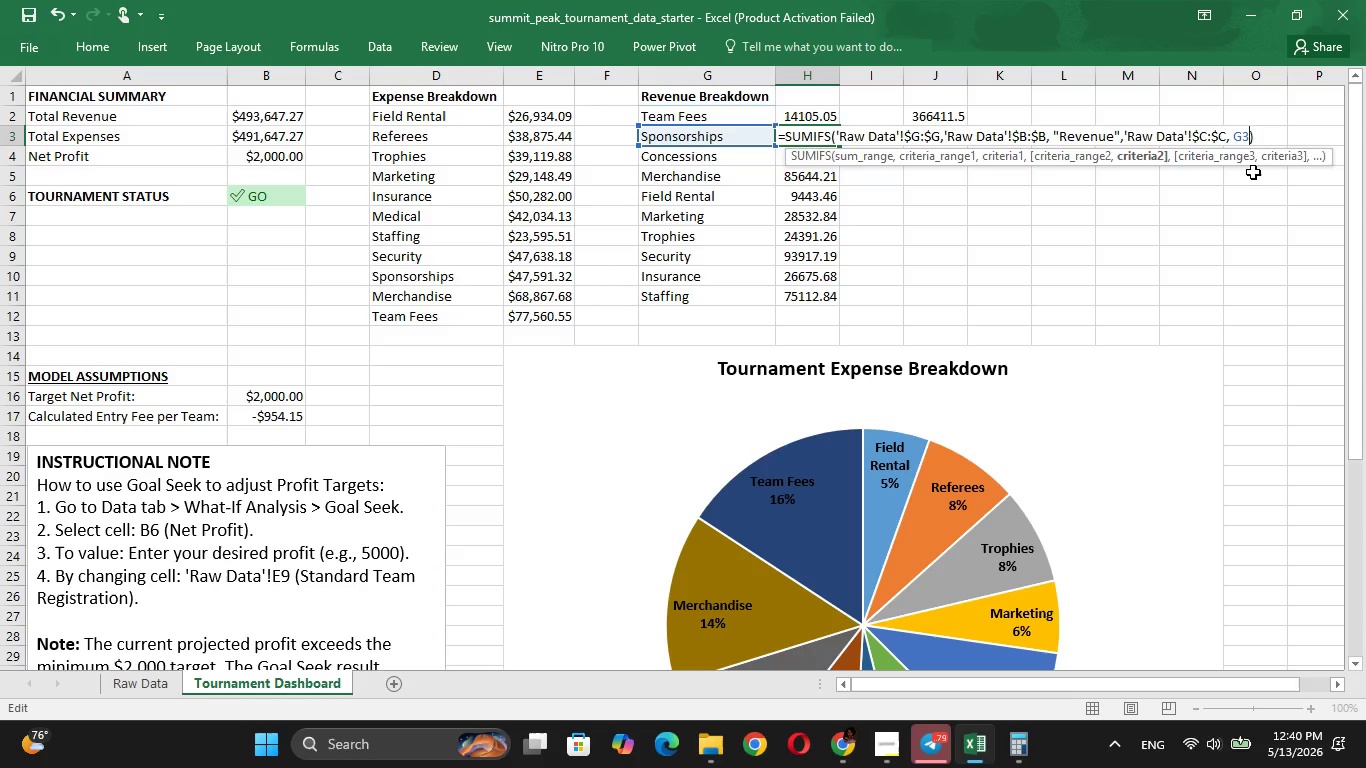 
key(ArrowRight)
 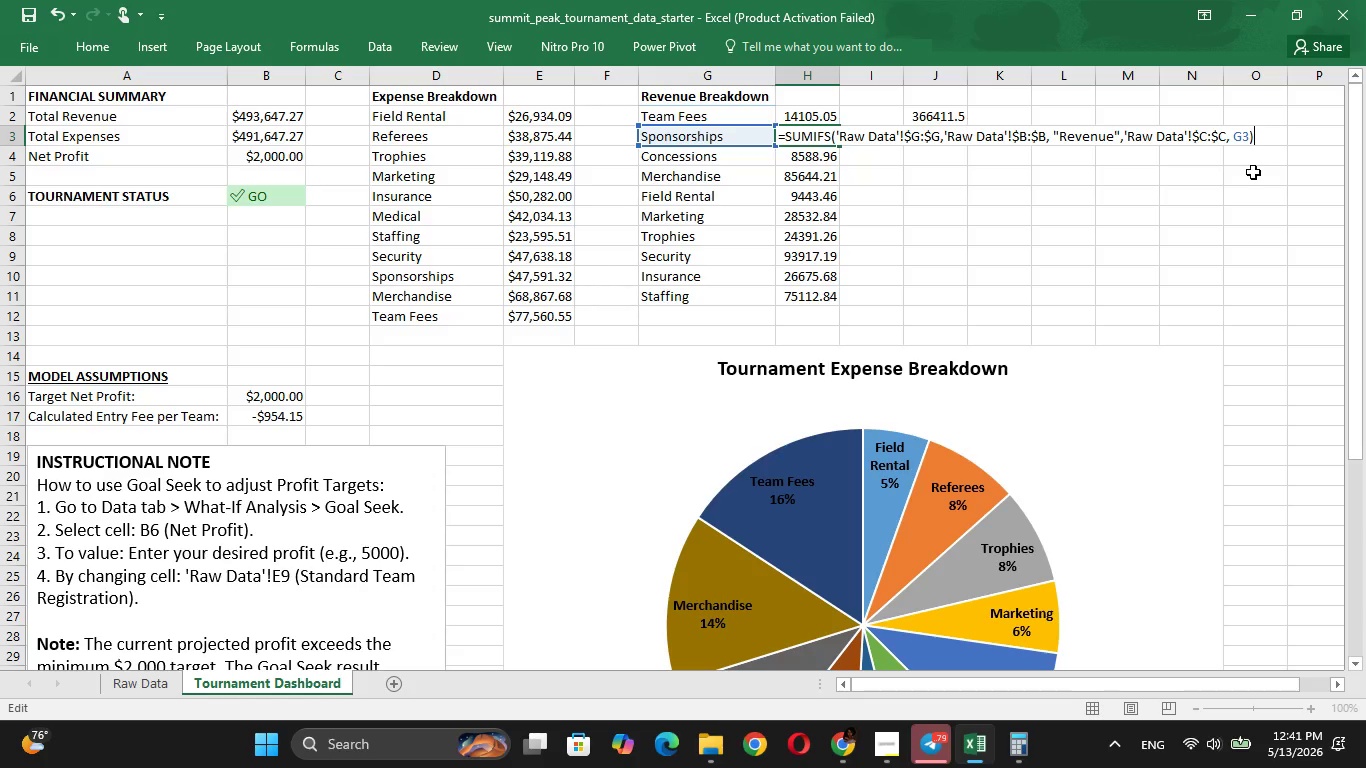 
key(Enter)
 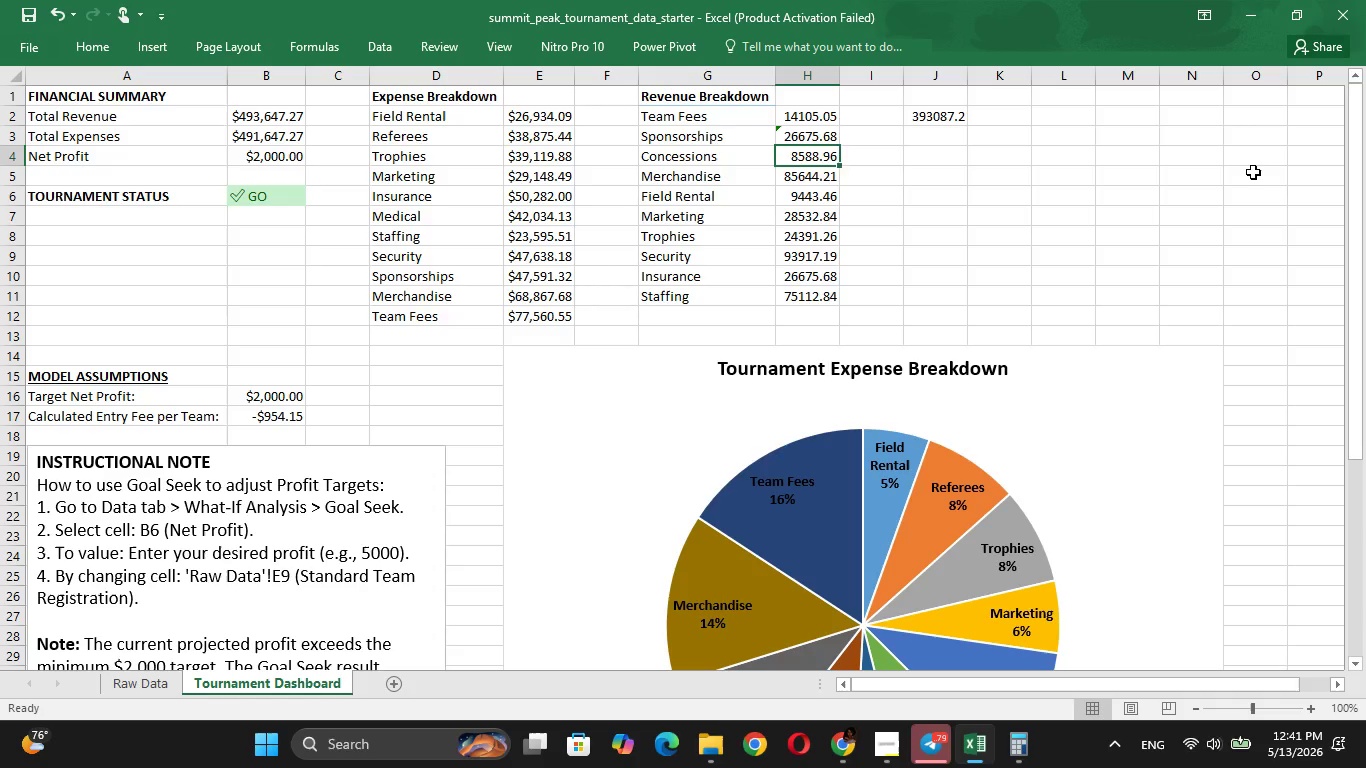 
key(ArrowUp)
 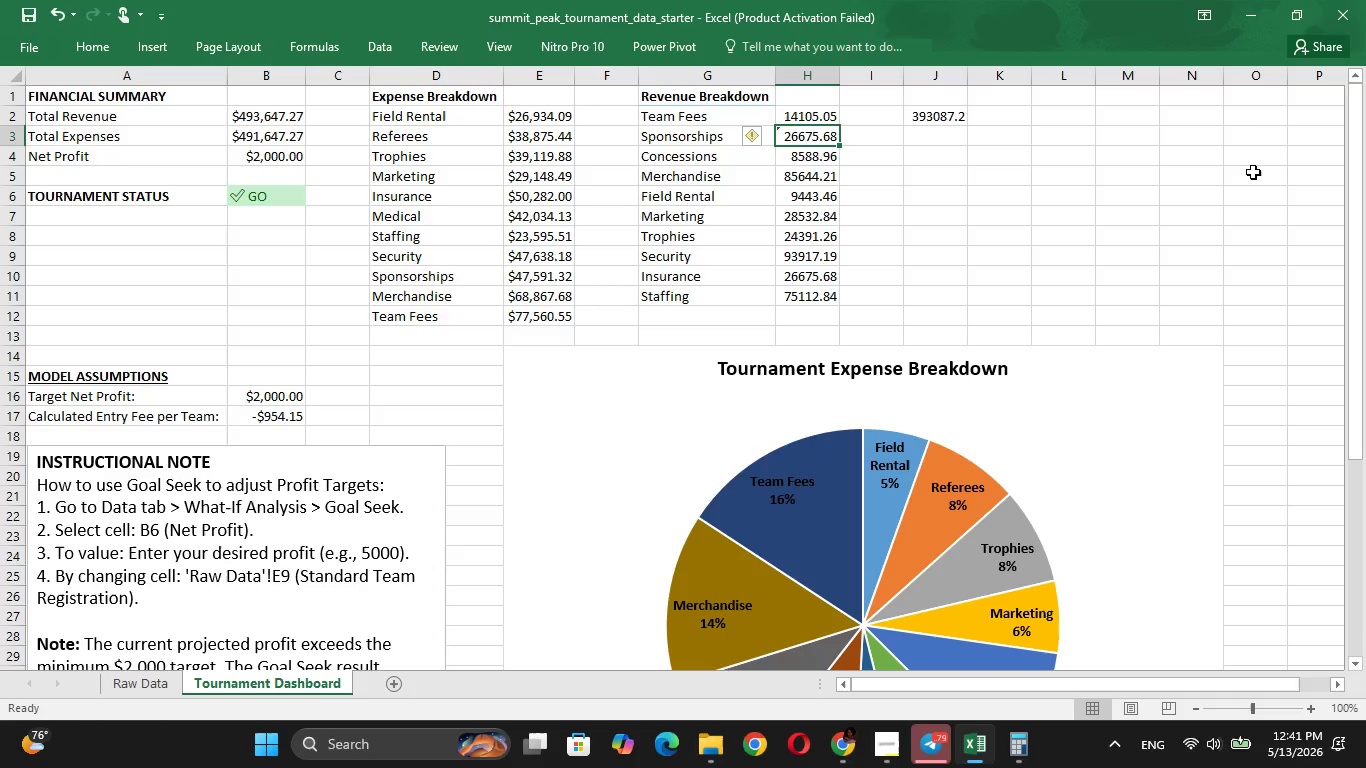 
key(ArrowDown)
 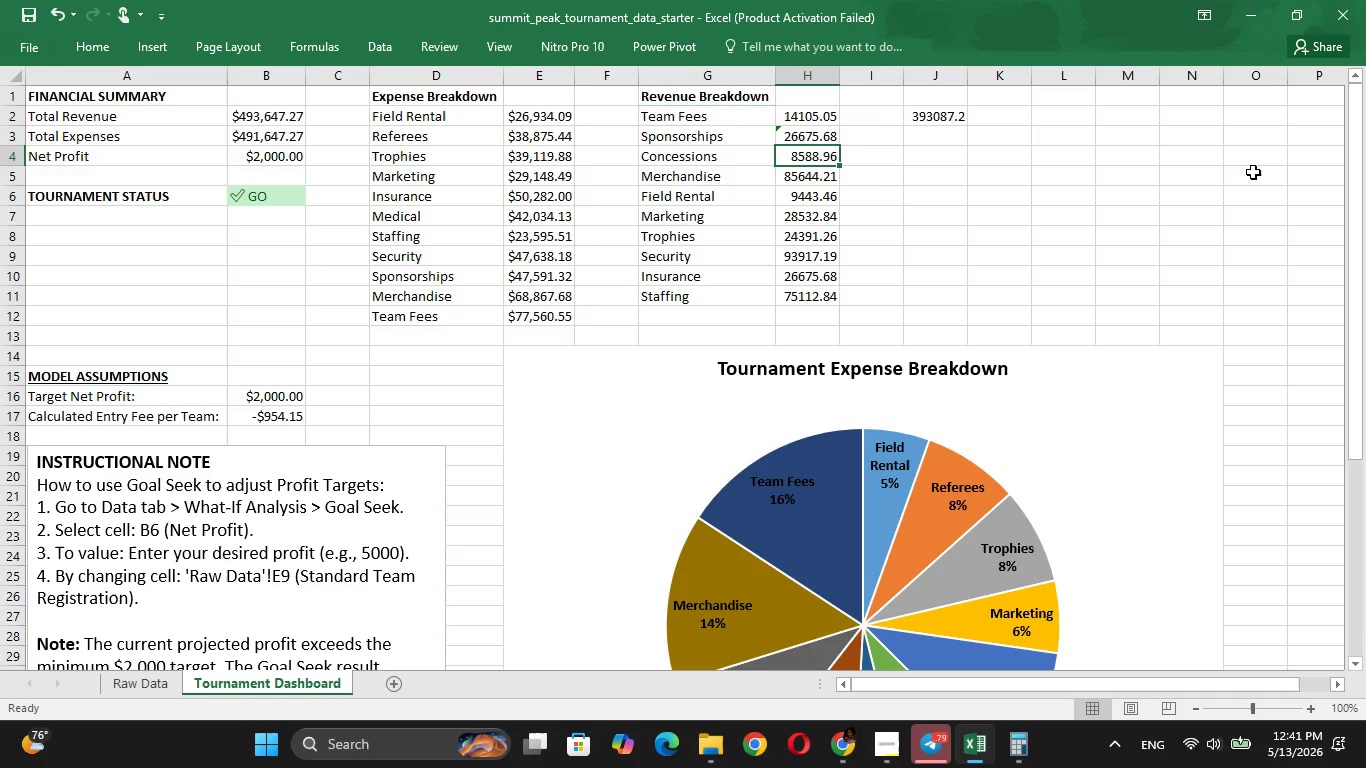 
key(ArrowUp)
 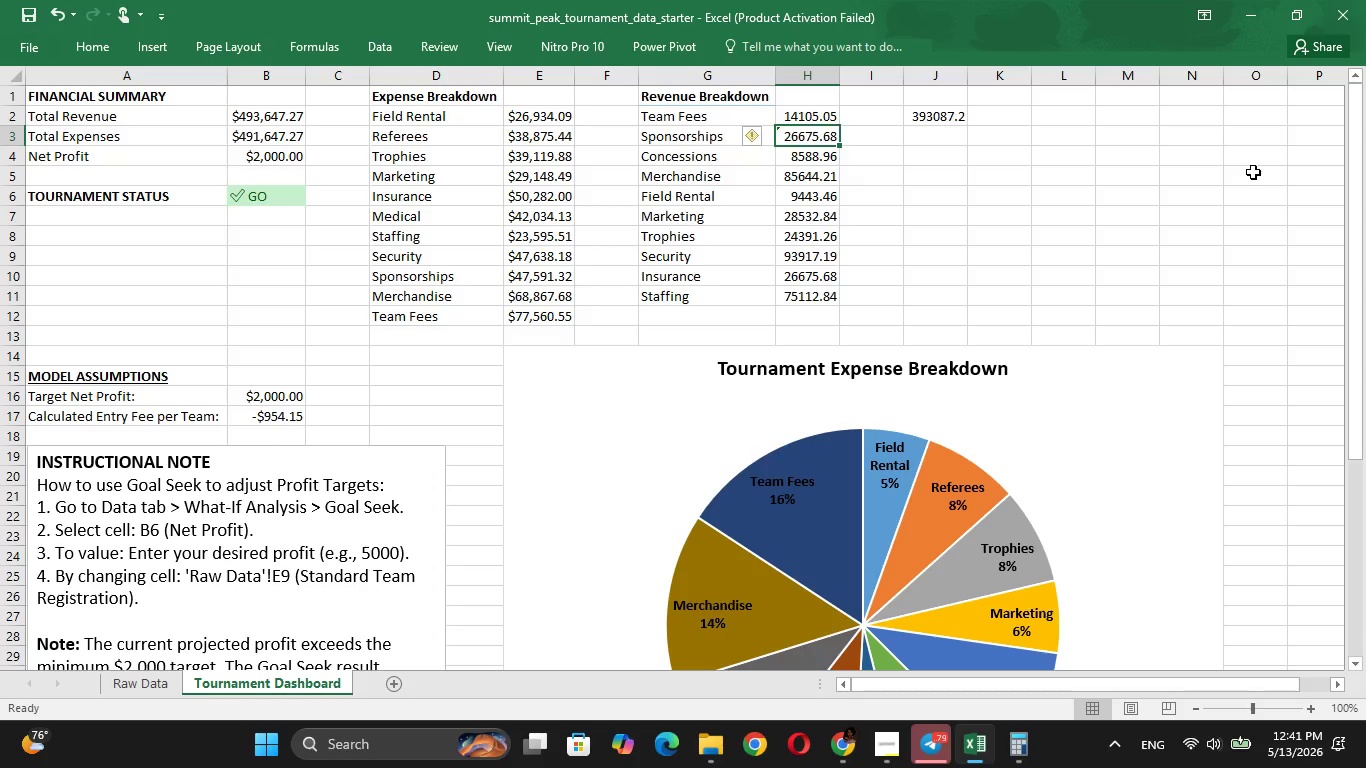 
key(ArrowUp)
 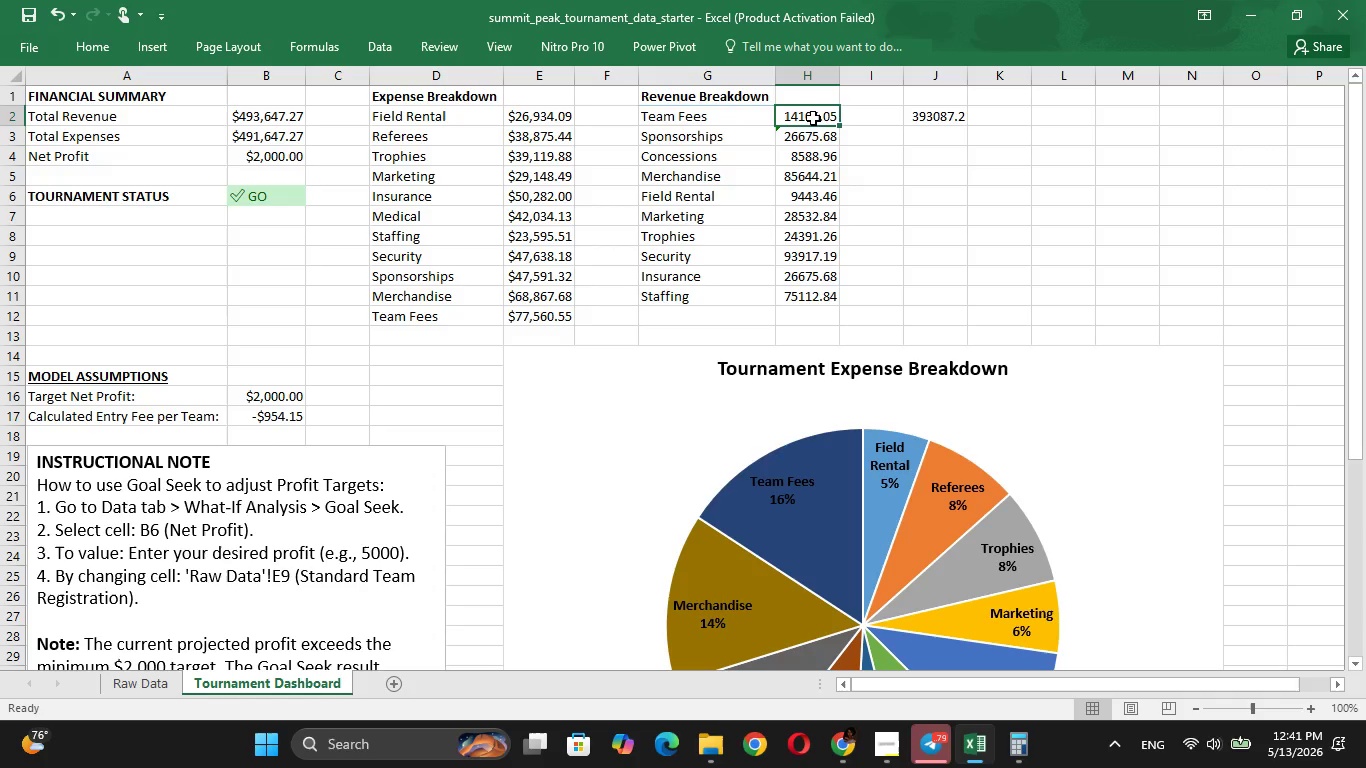 
double_click([813, 118])
 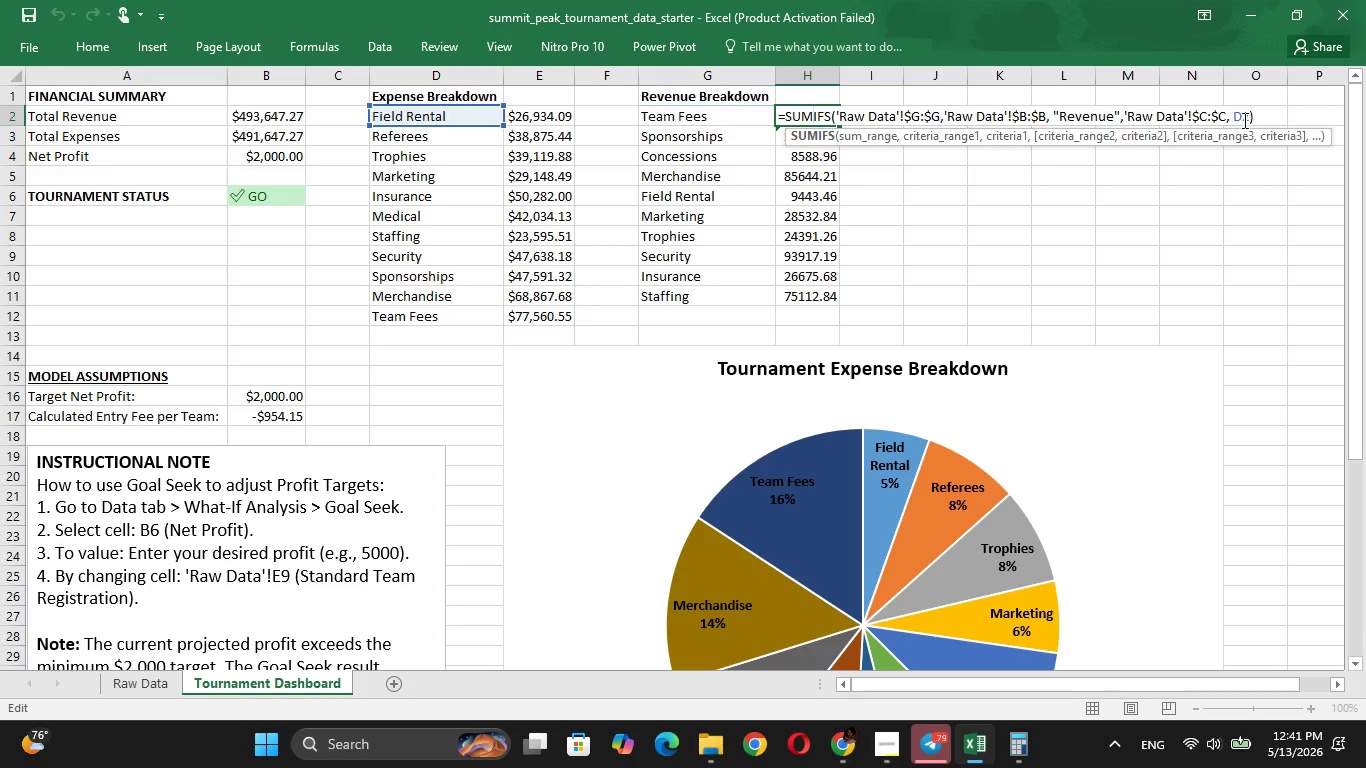 
left_click([1243, 120])
 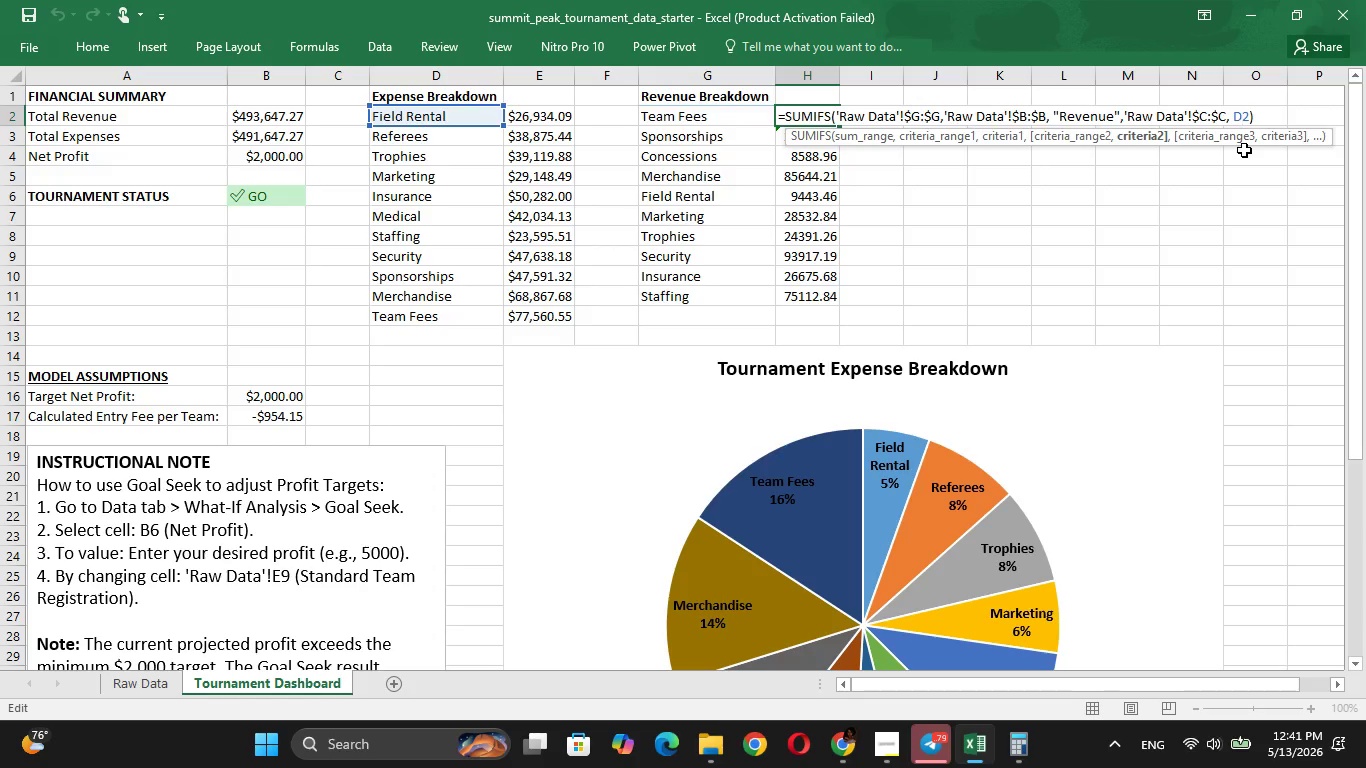 
key(Backspace)
 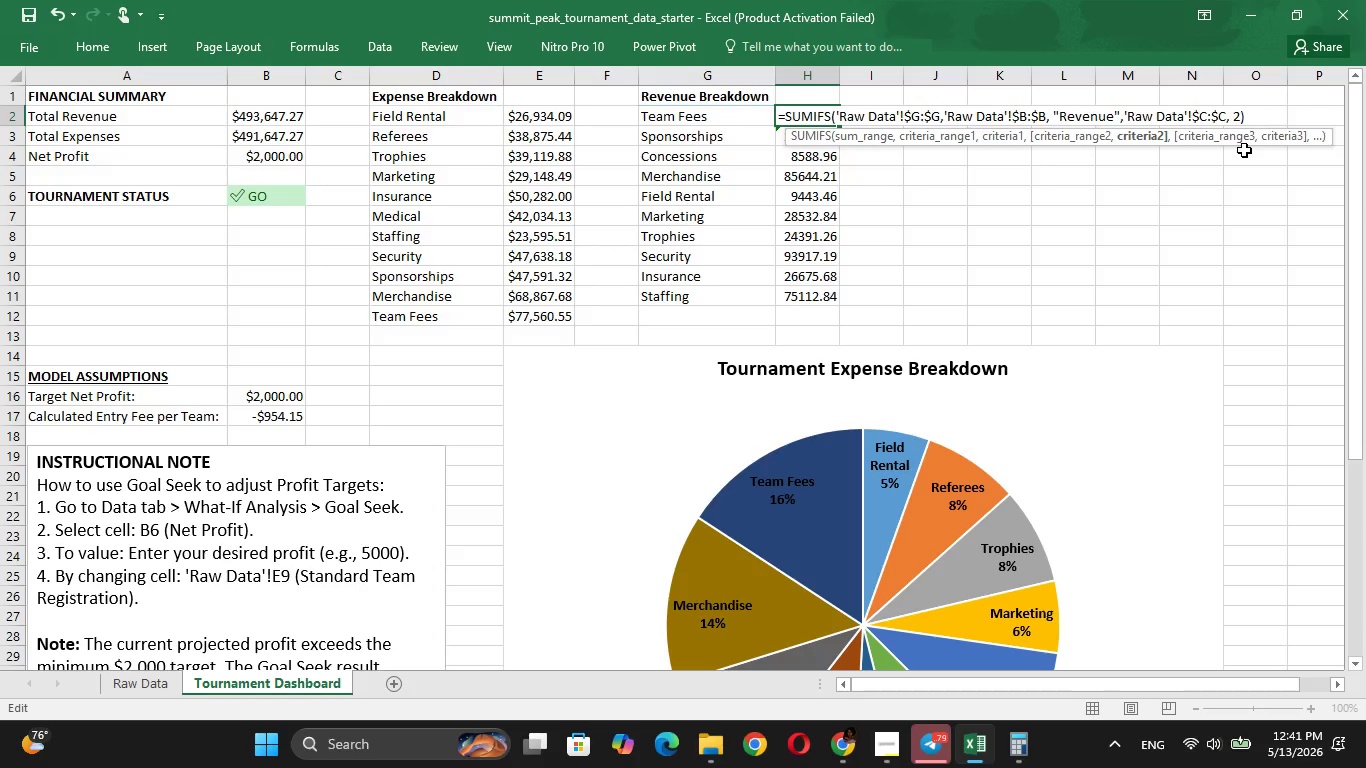 
key(CapsLock)
 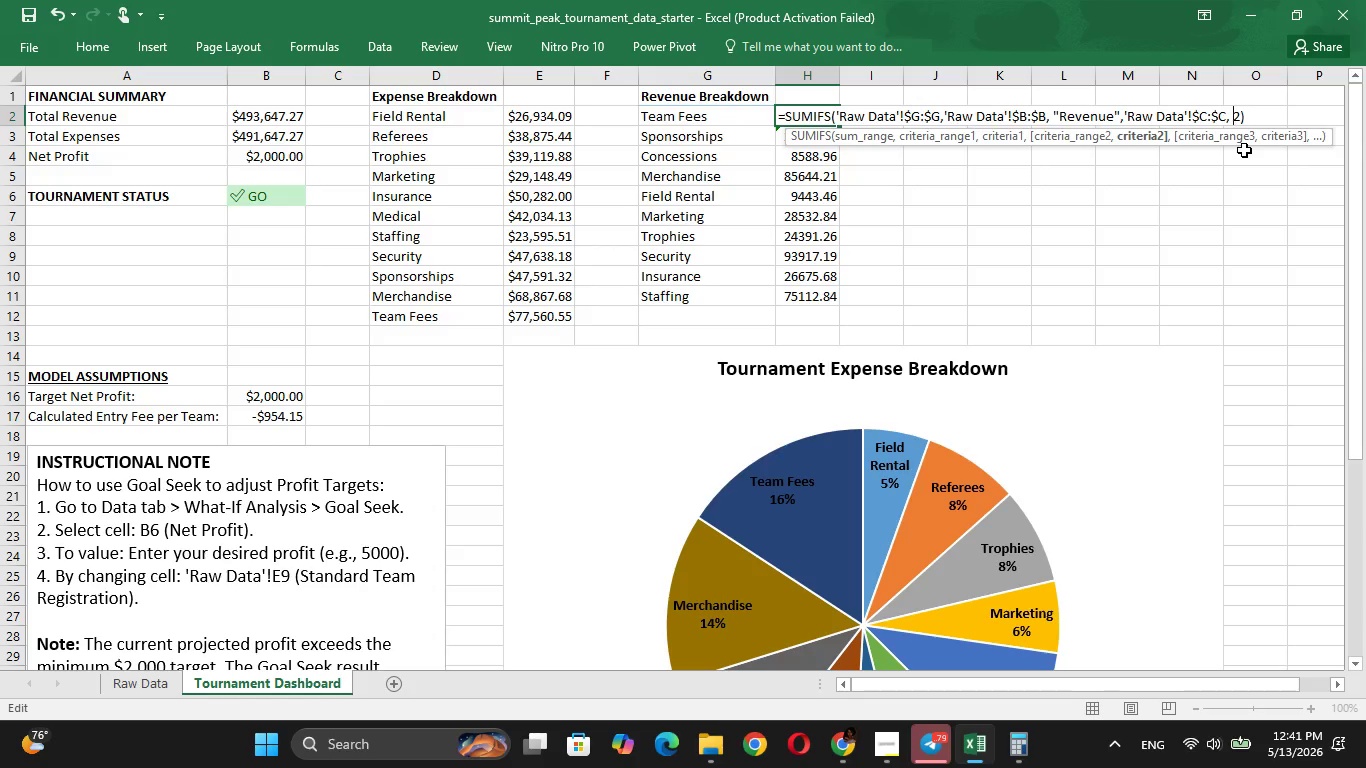 
key(G)
 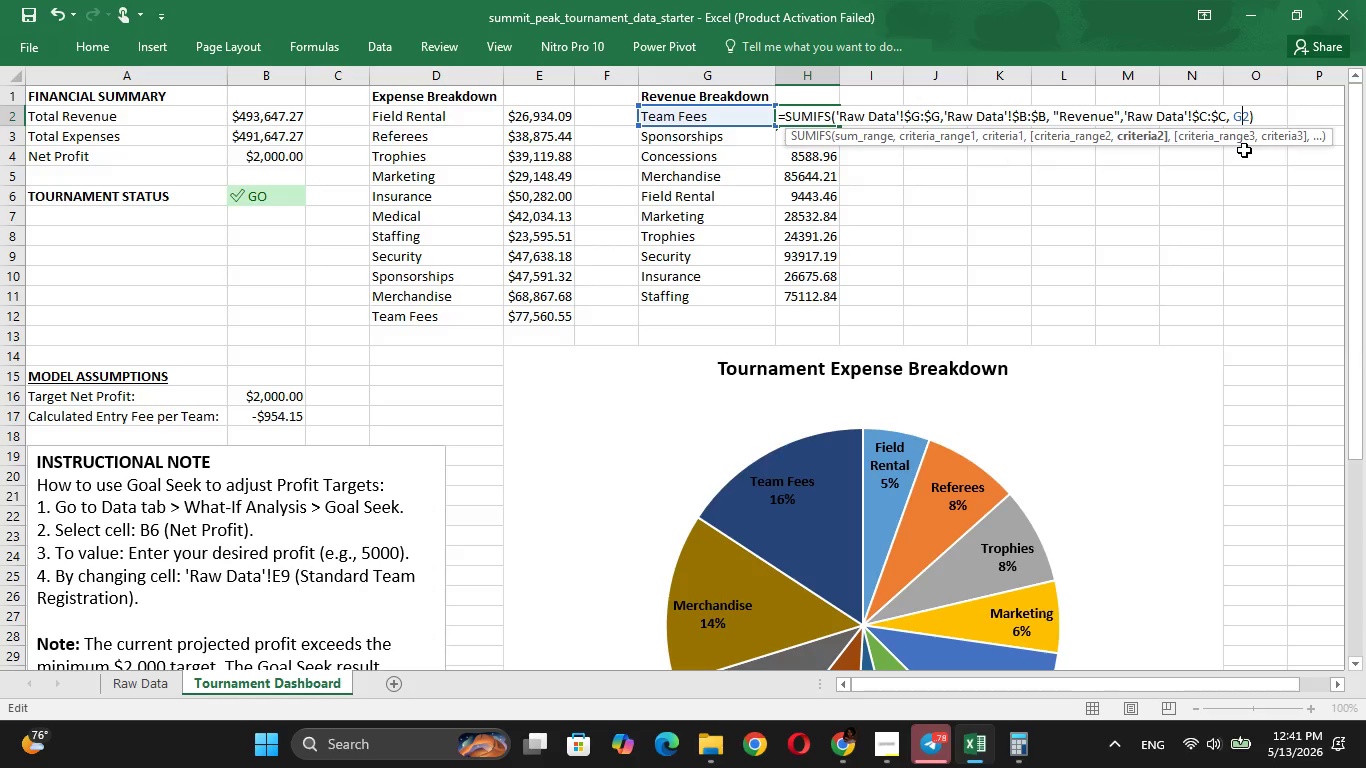 
key(CapsLock)
 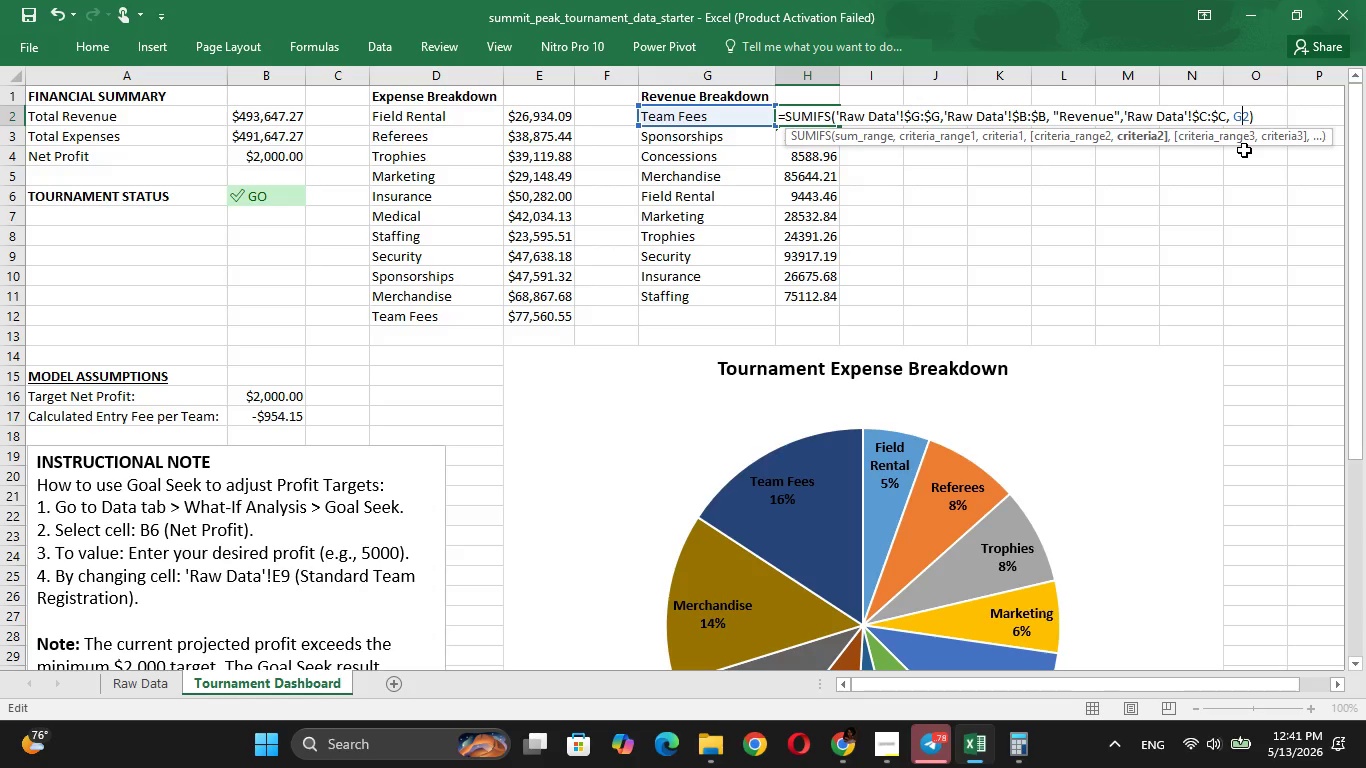 
key(ArrowRight)
 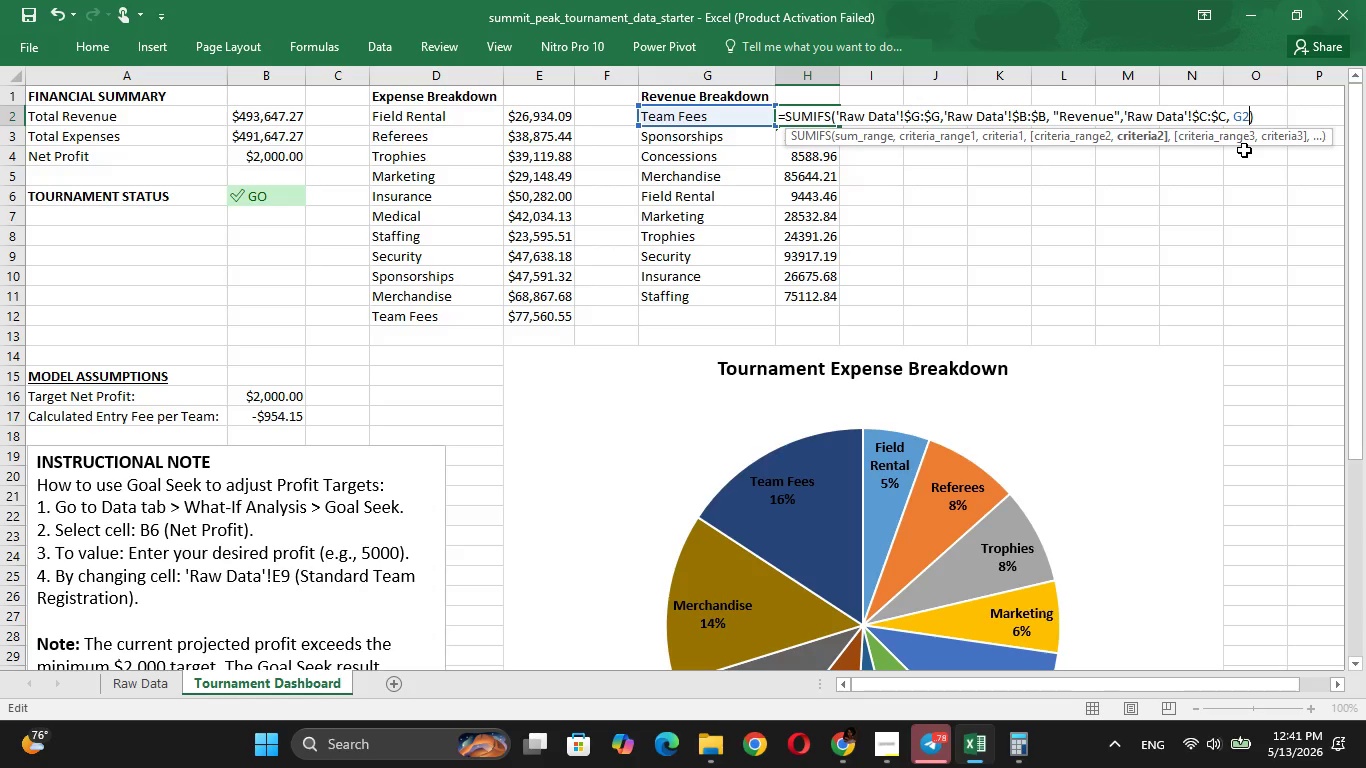 
key(ArrowRight)
 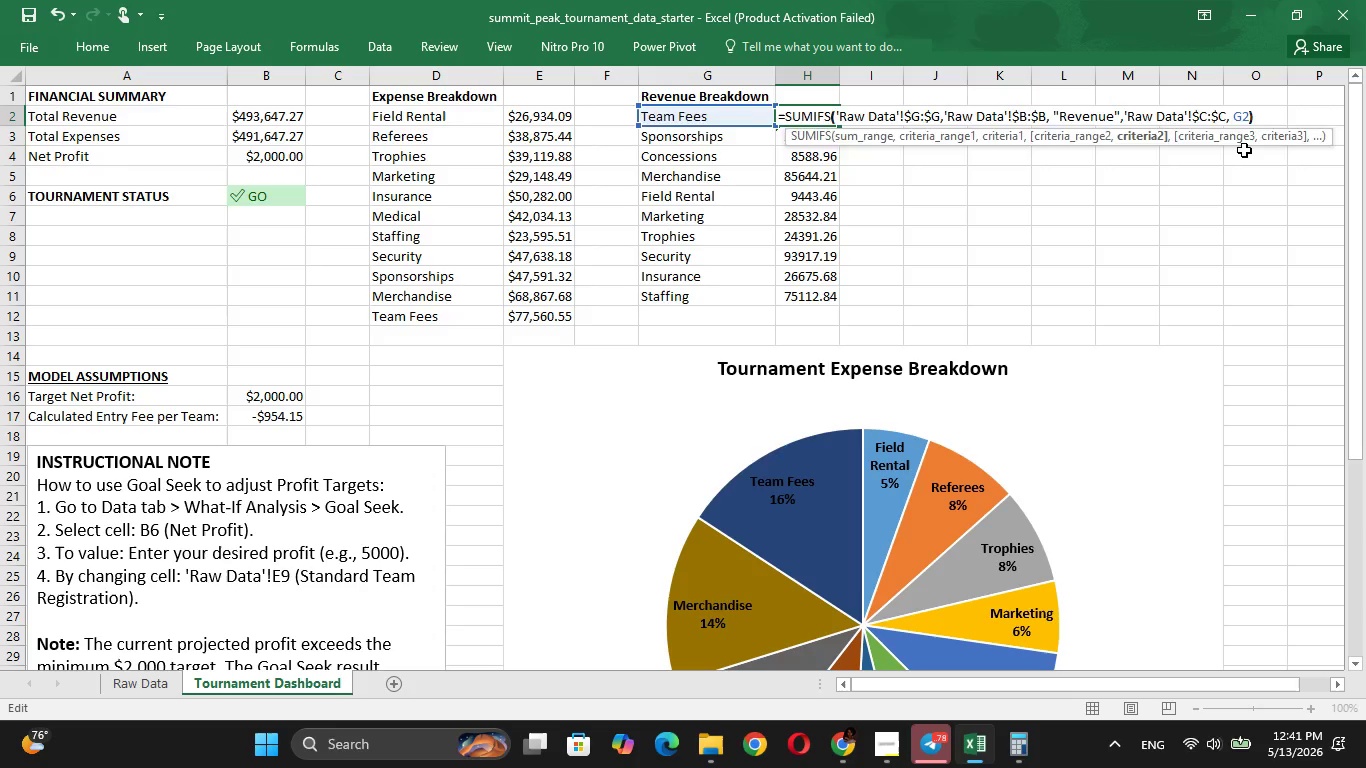 
key(Enter)
 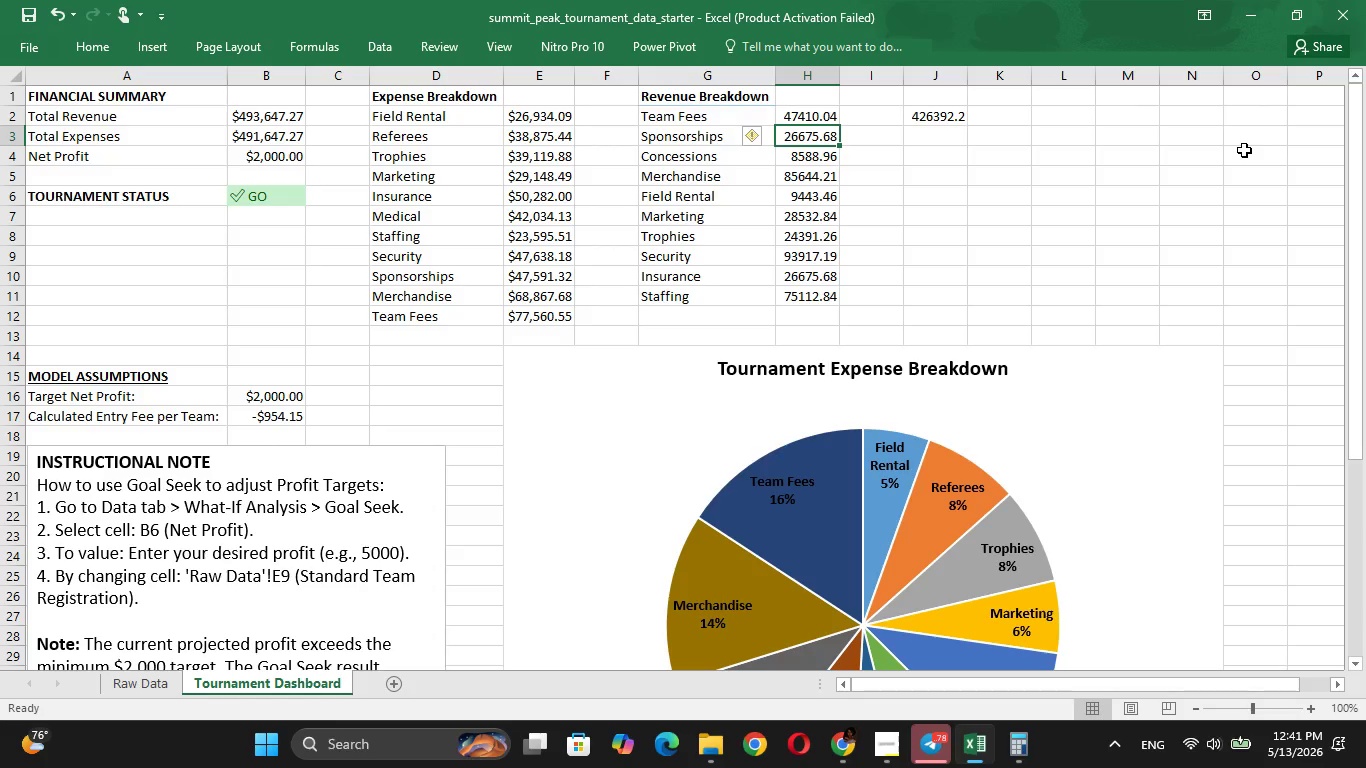 
key(ArrowUp)
 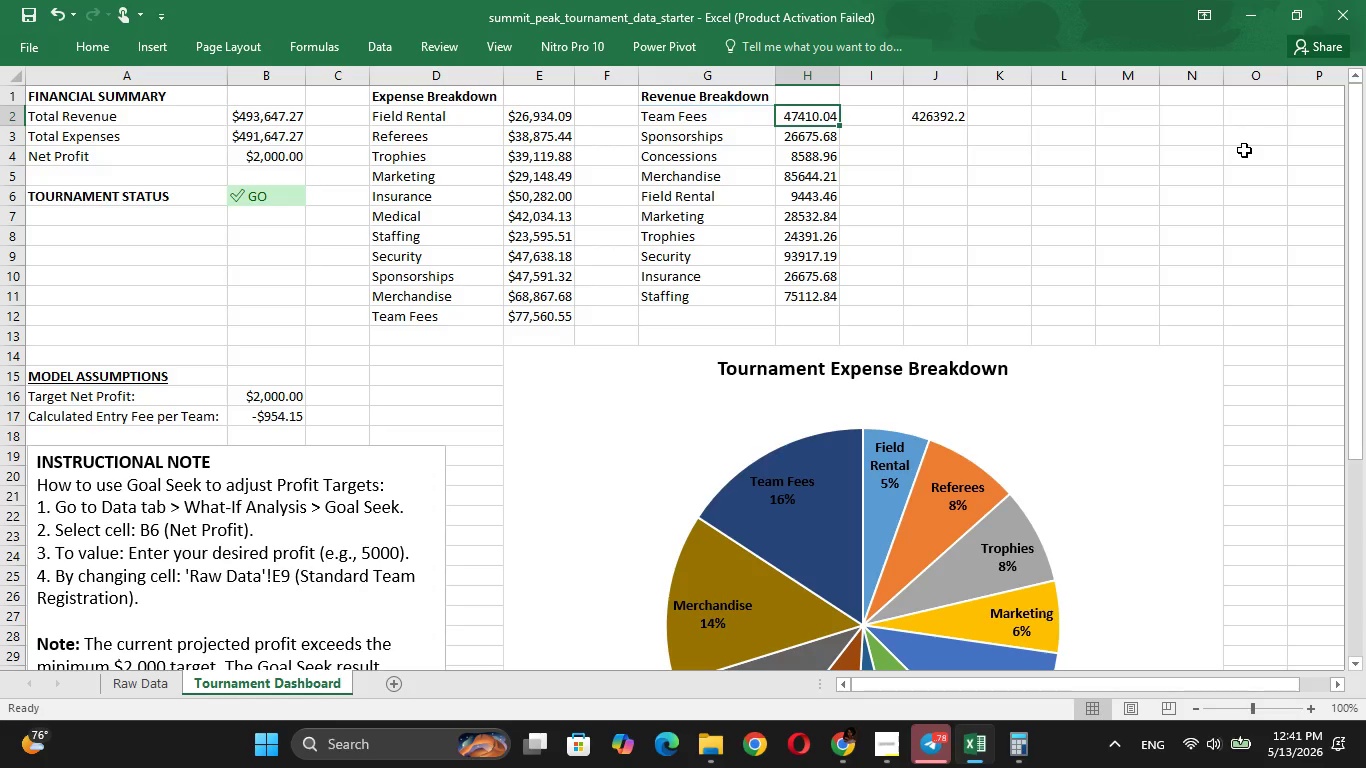 
key(ArrowDown)
 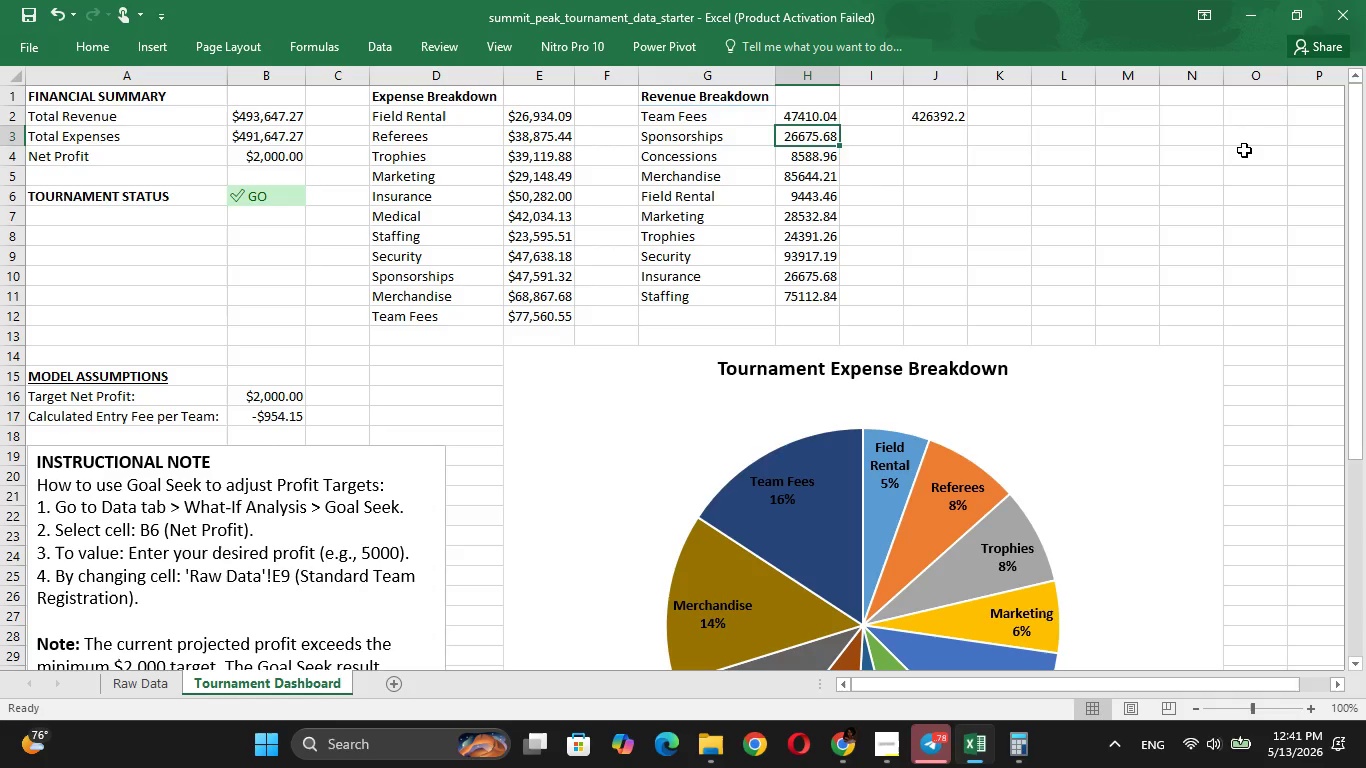 
key(ArrowDown)
 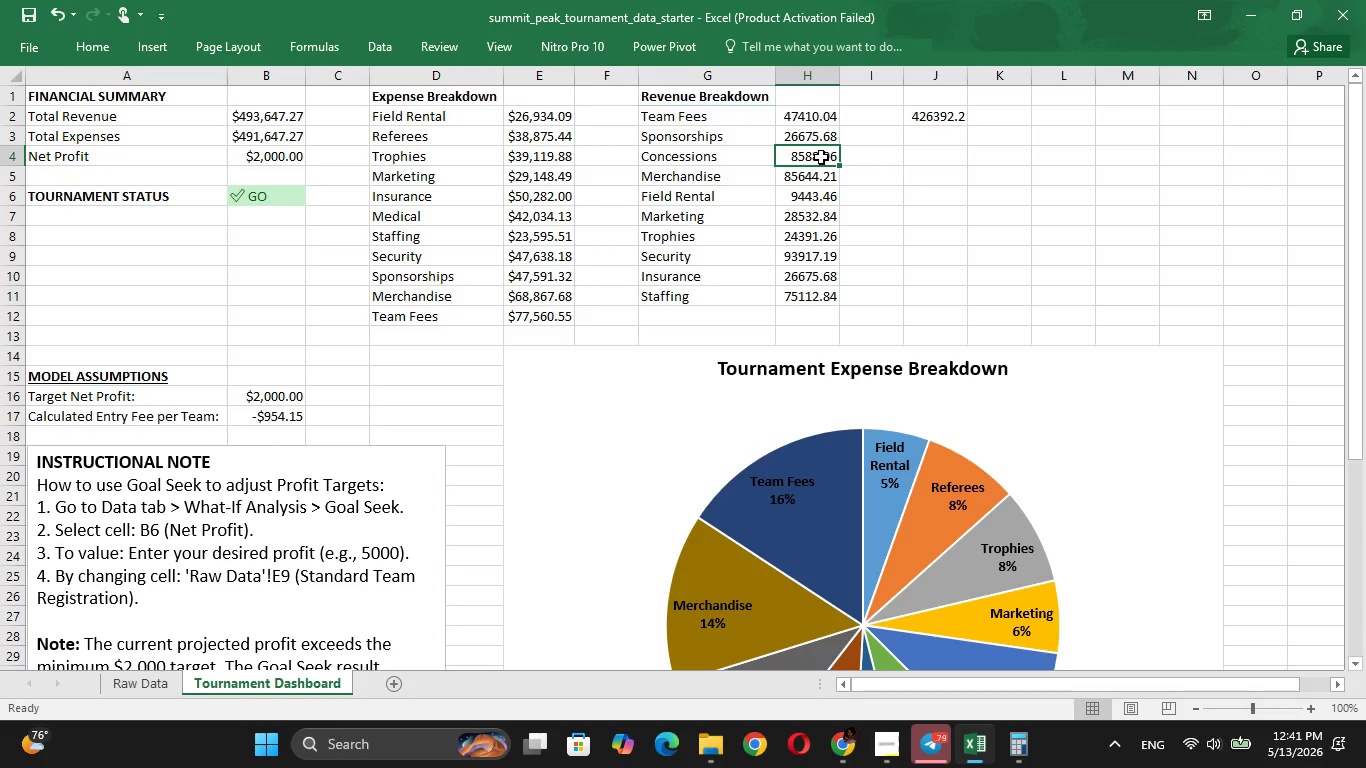 
double_click([821, 157])
 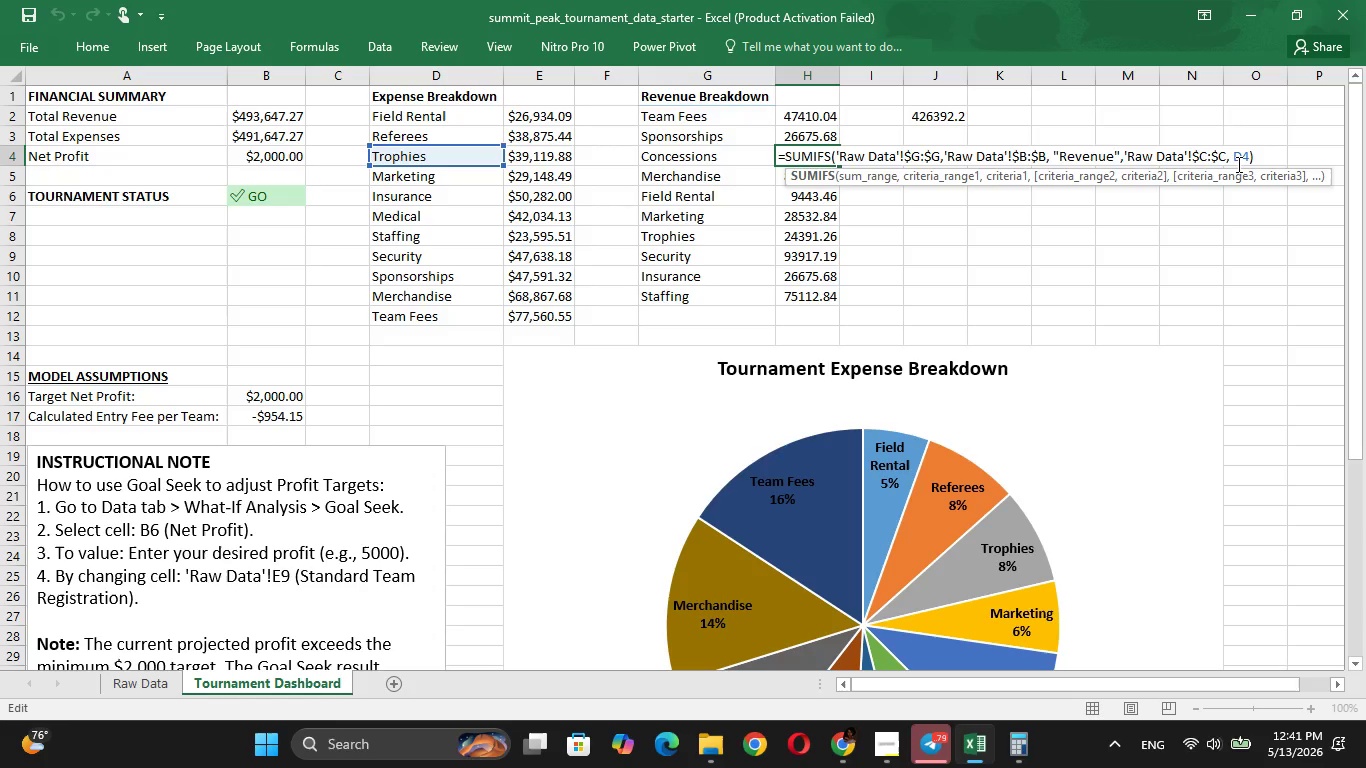 
left_click([1242, 158])
 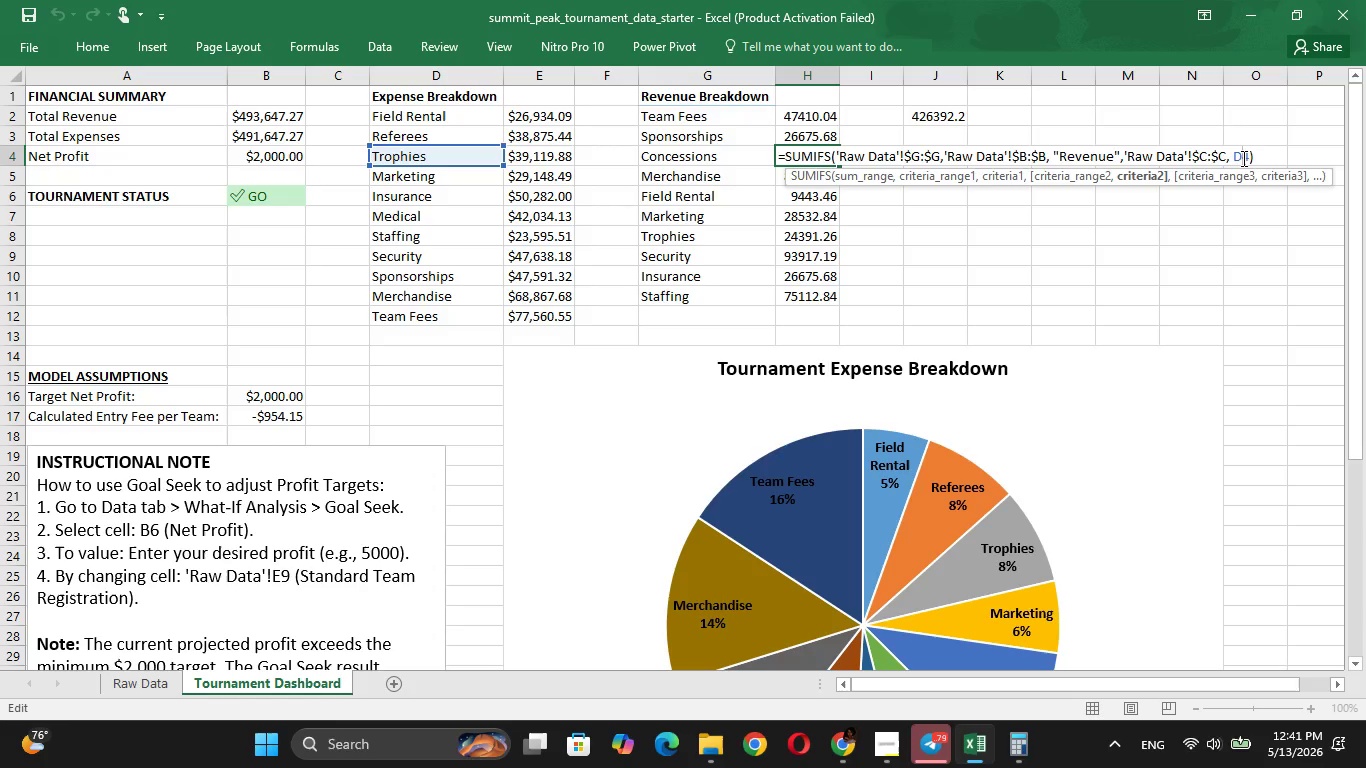 
key(Backspace)
 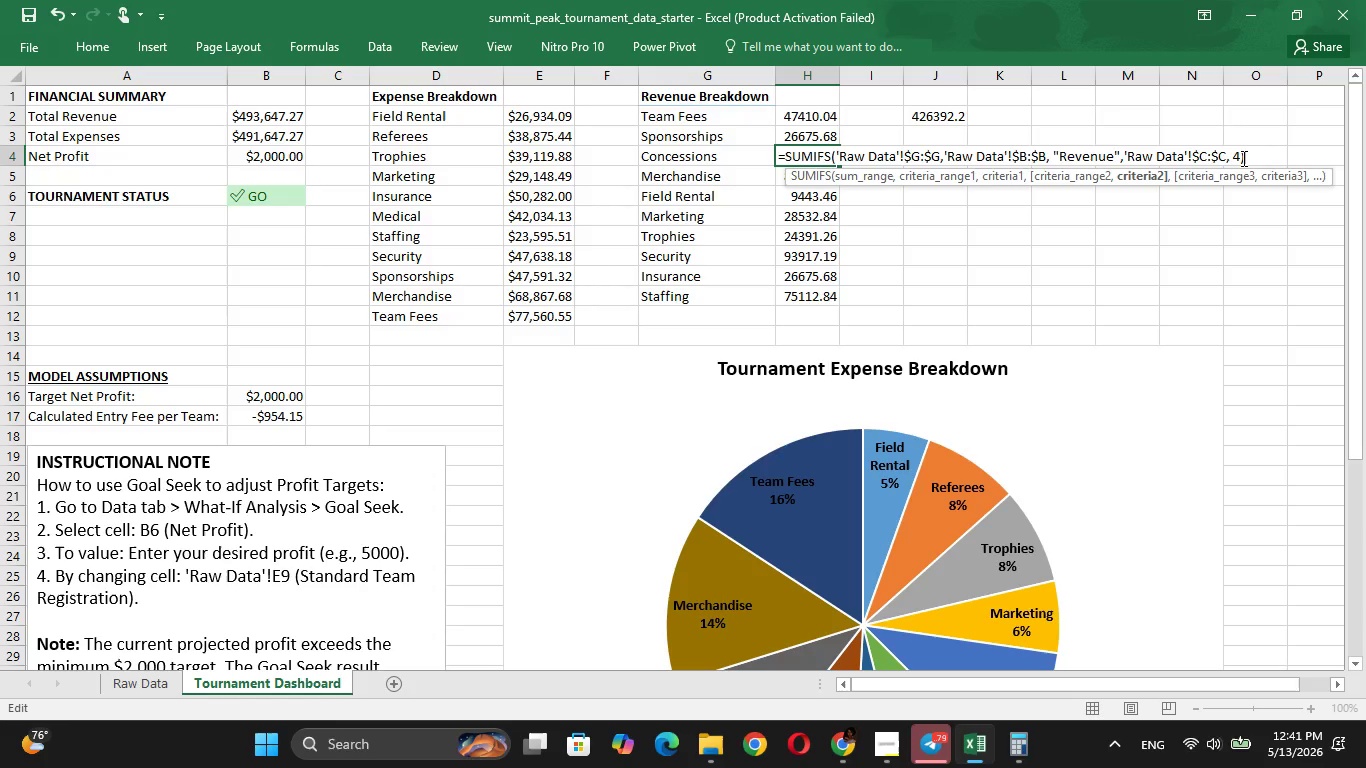 
key(CapsLock)
 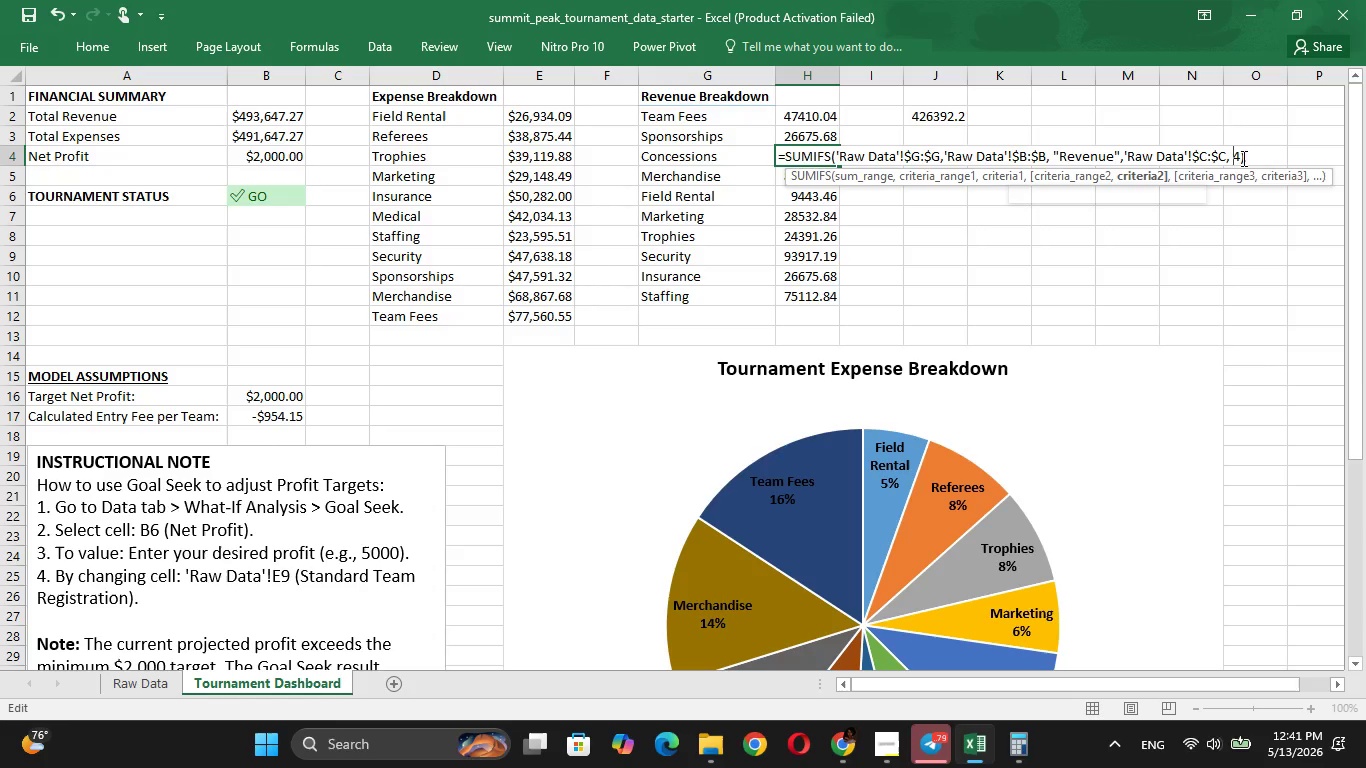 
key(G)
 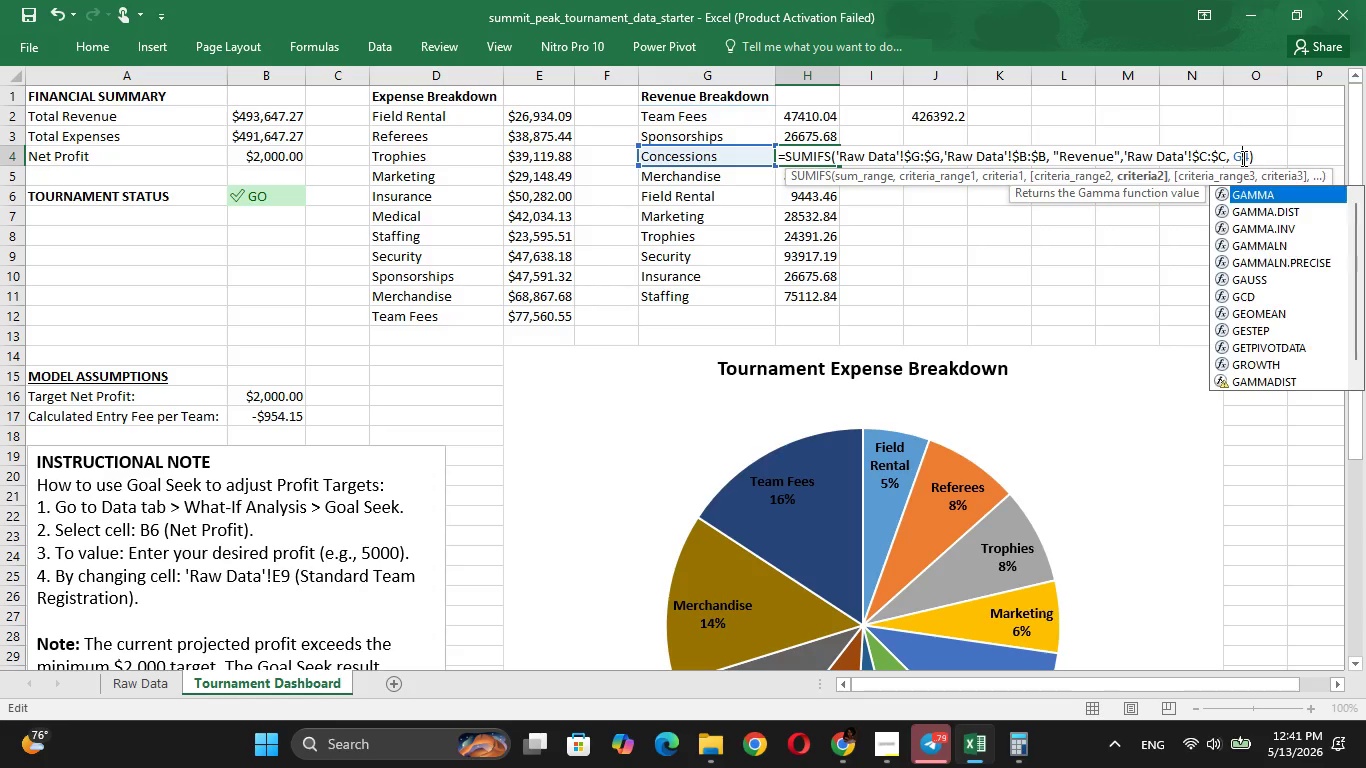 
key(CapsLock)
 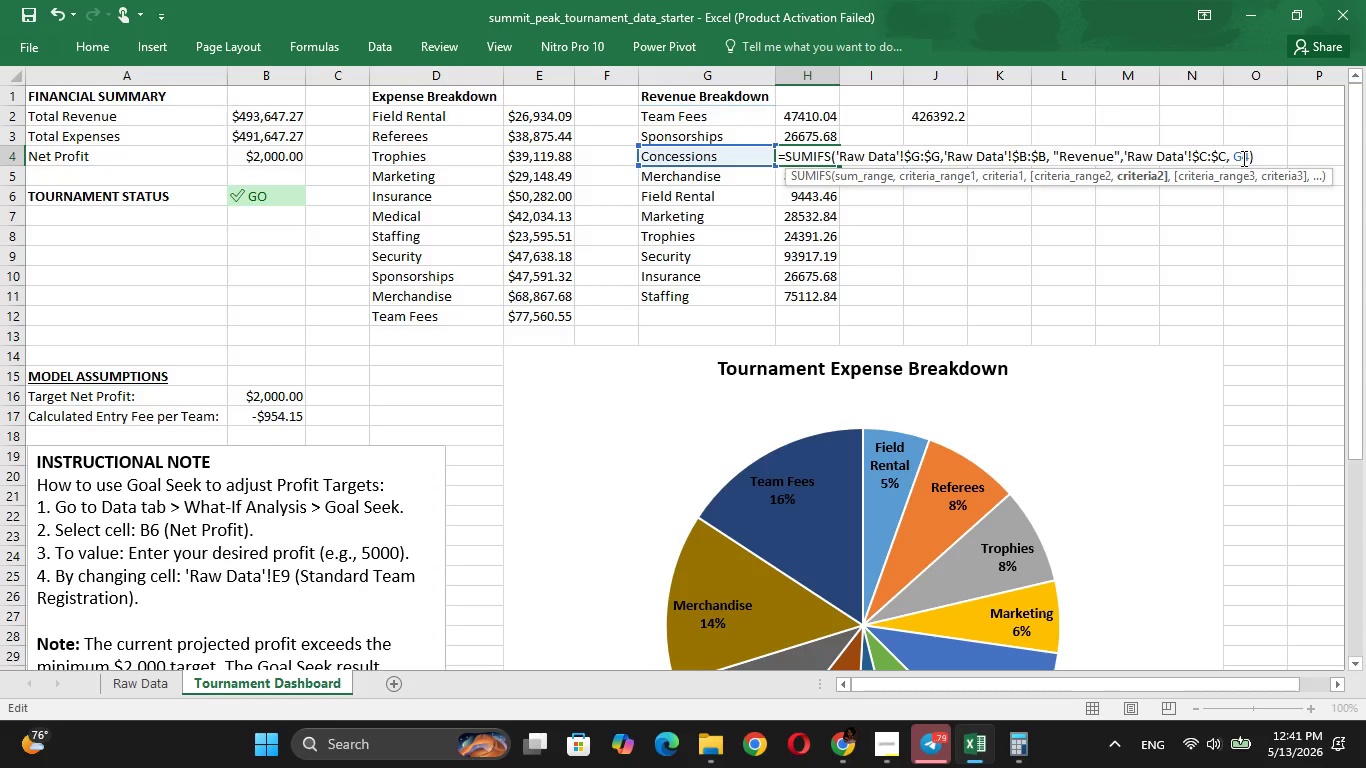 
key(ArrowRight)
 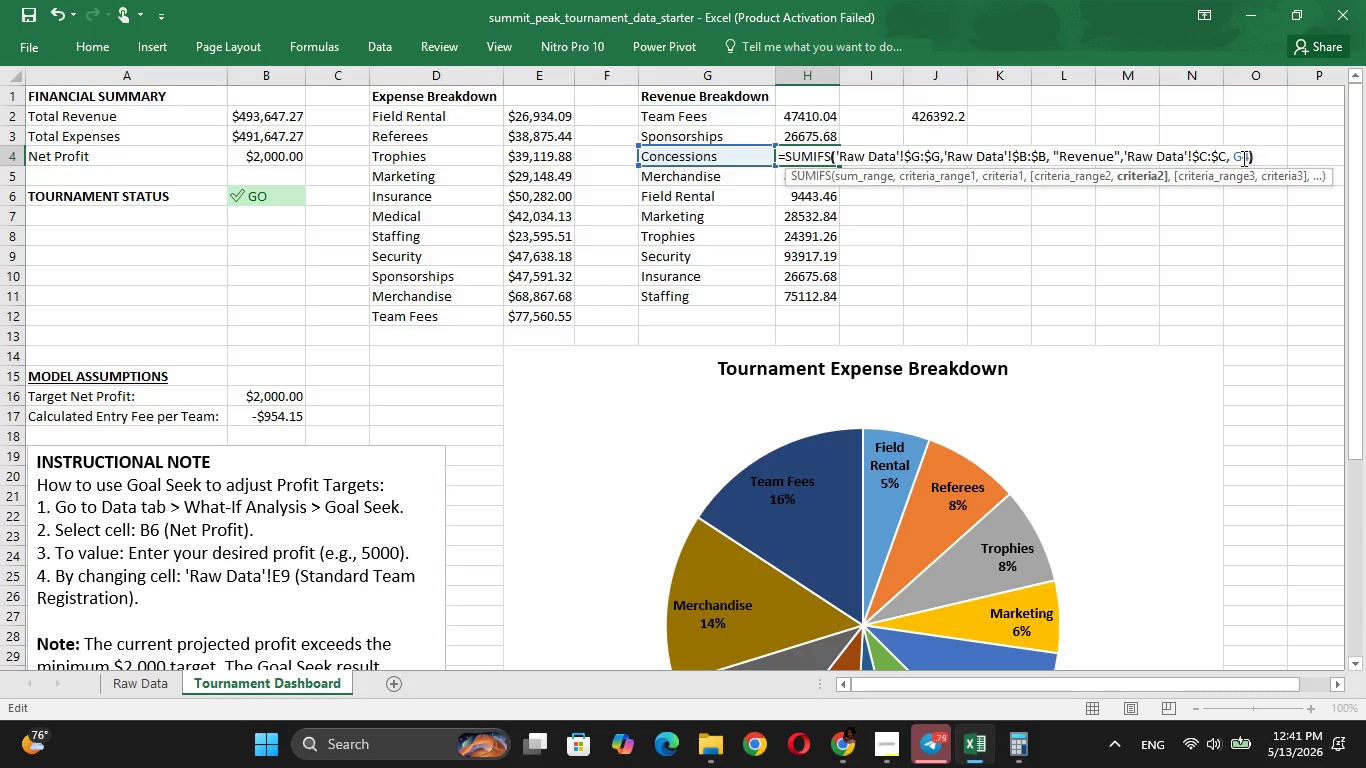 
key(ArrowRight)
 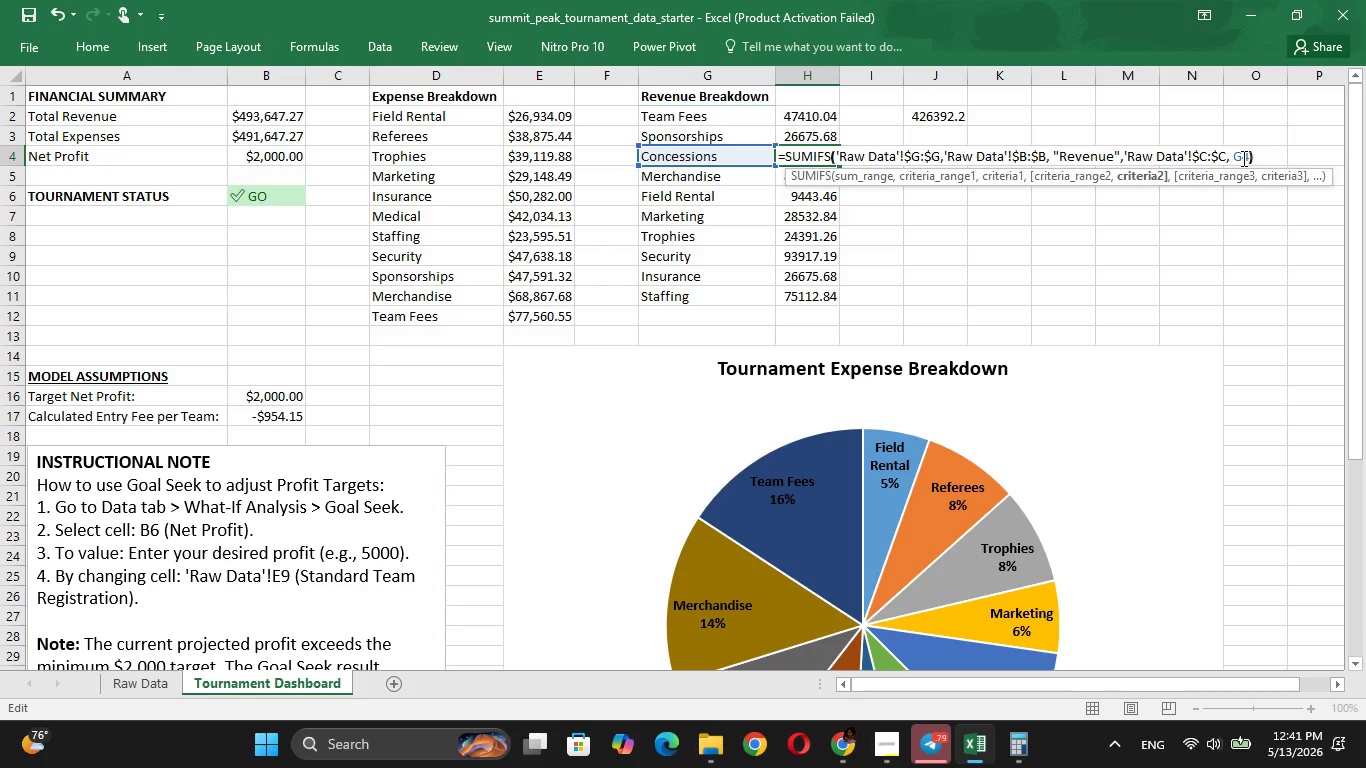 
key(Enter)
 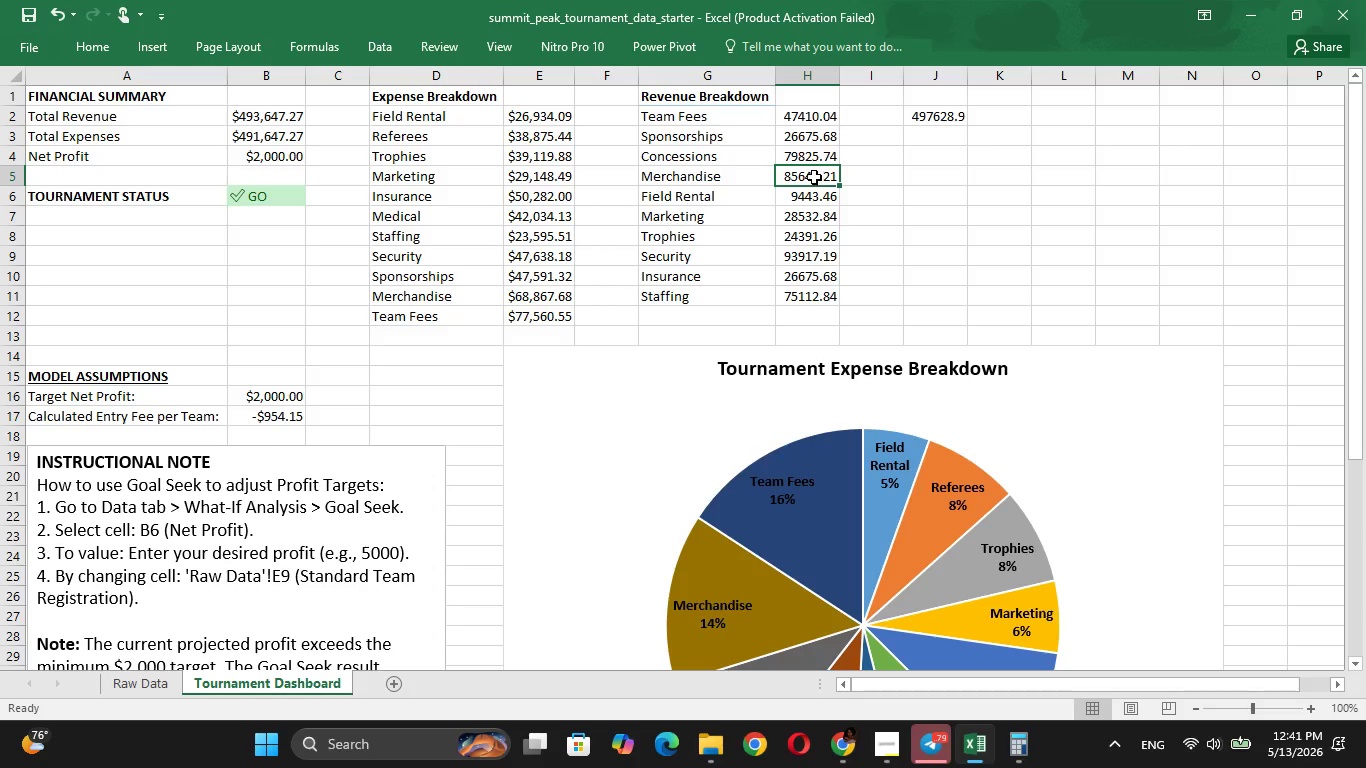 
double_click([814, 177])
 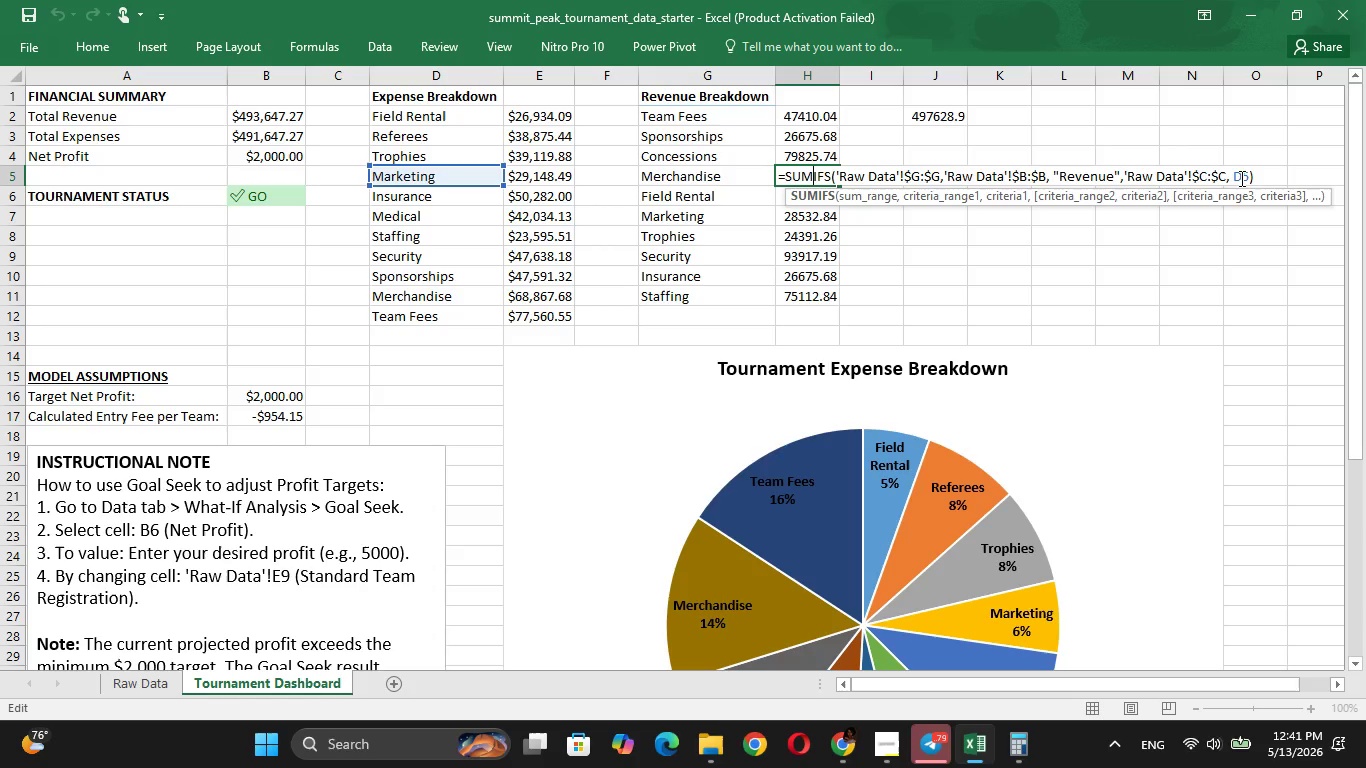 
left_click([1240, 178])
 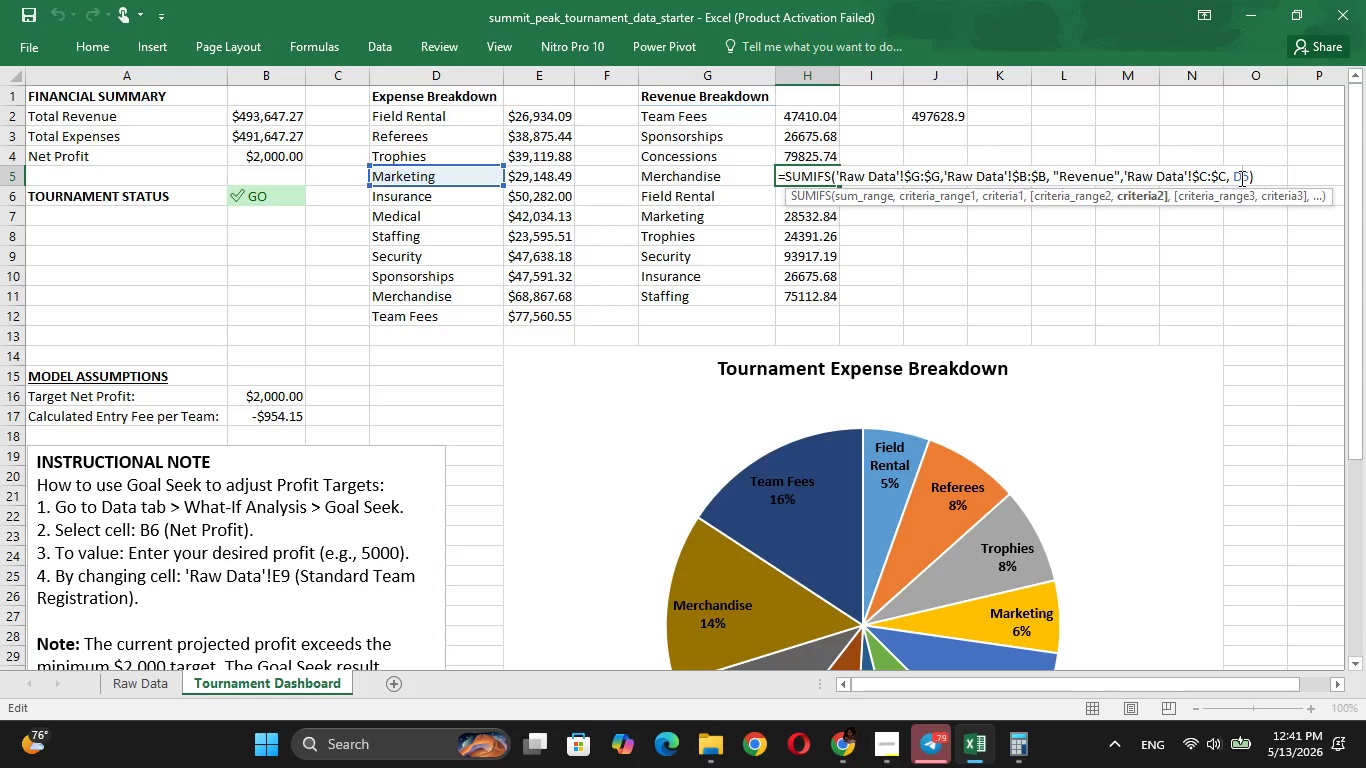 
key(Backspace)
 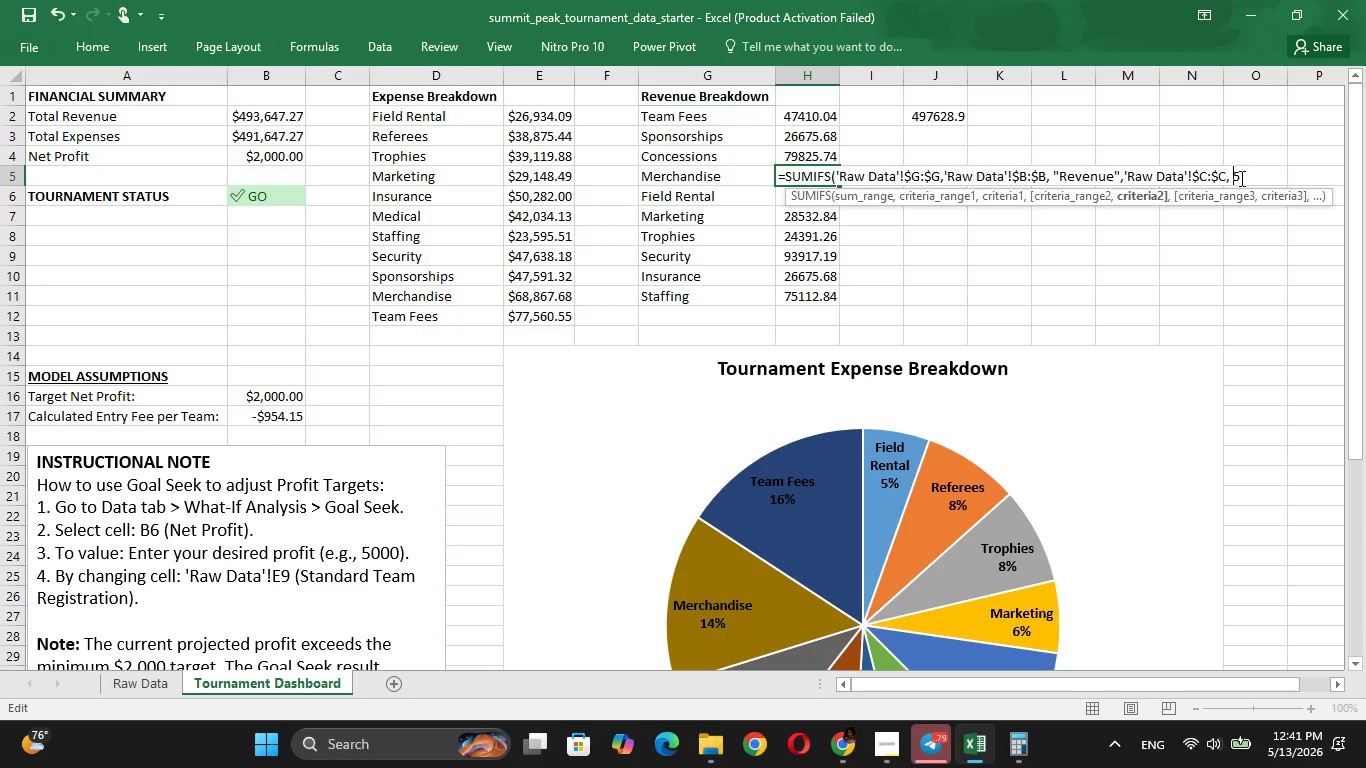 
key(CapsLock)
 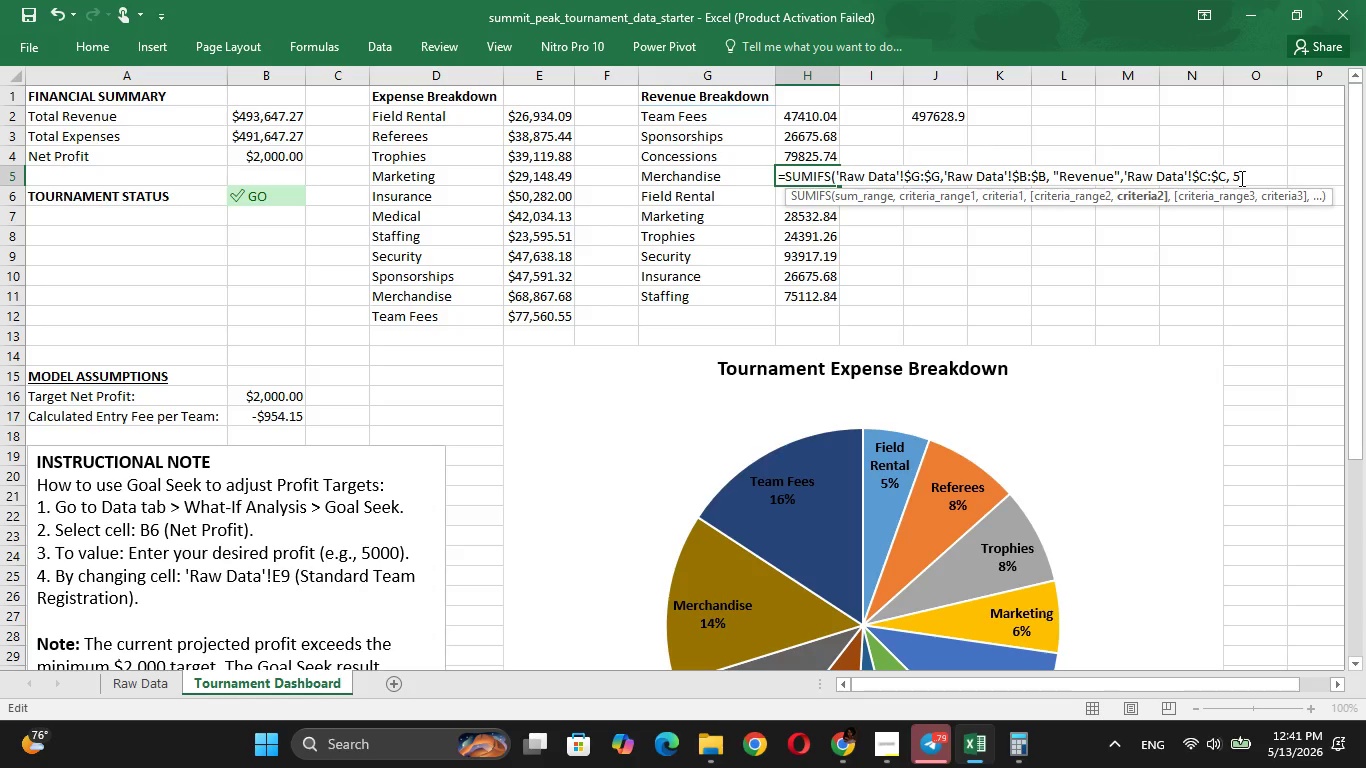 
key(G)
 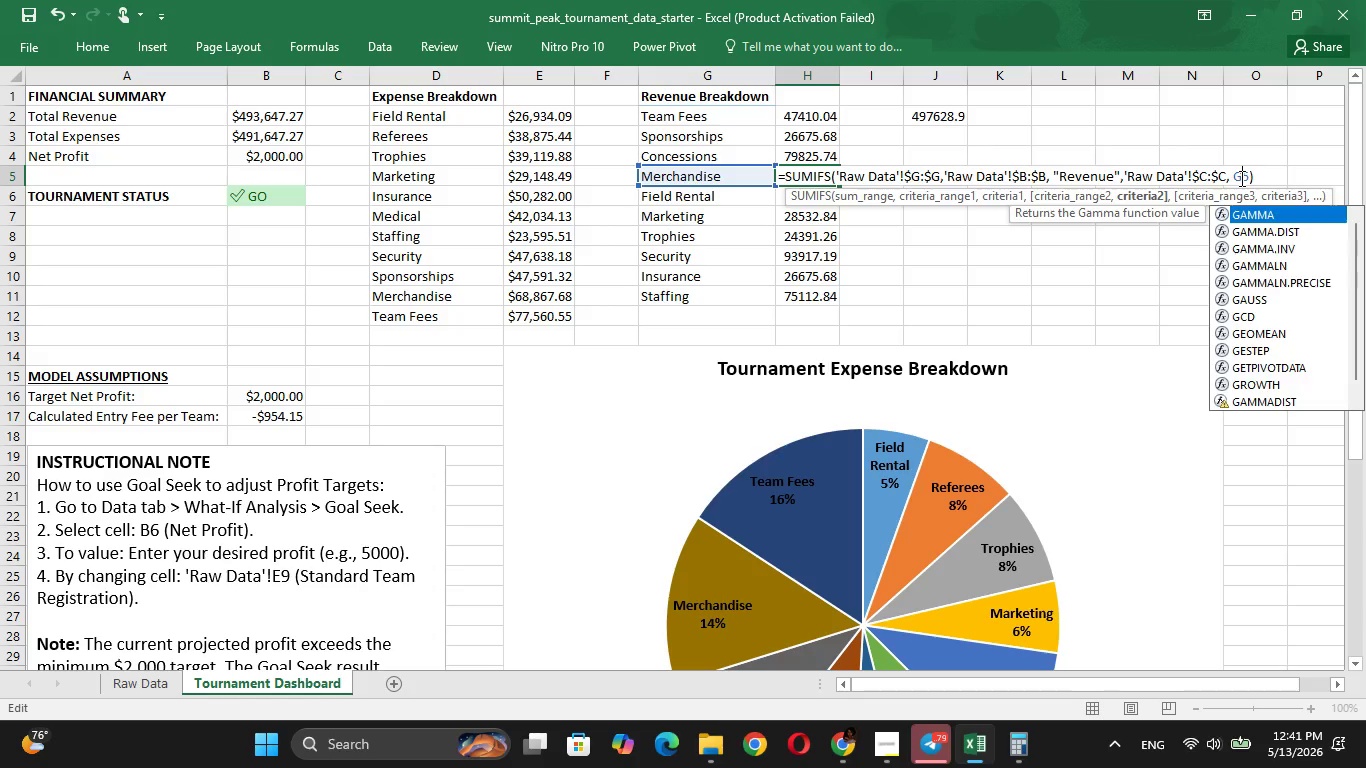 
key(ArrowRight)
 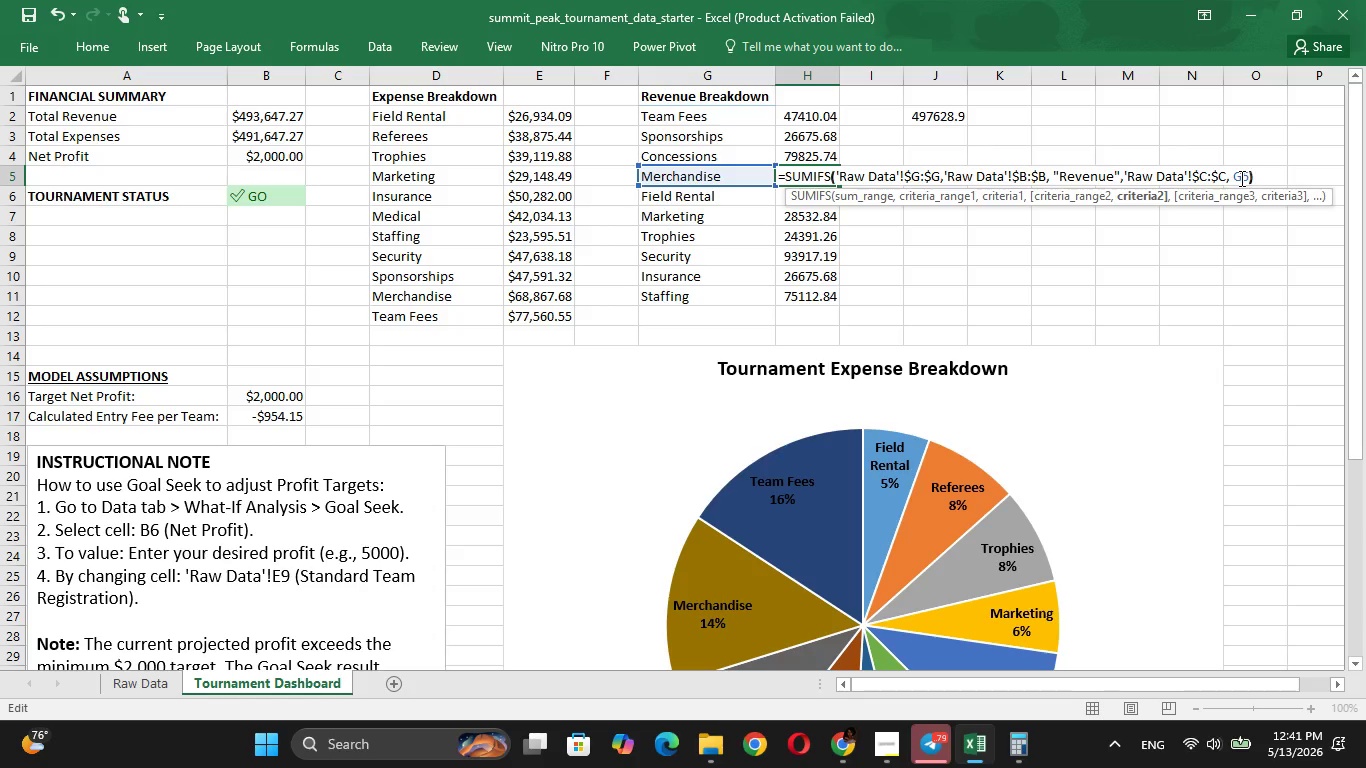 
key(ArrowRight)
 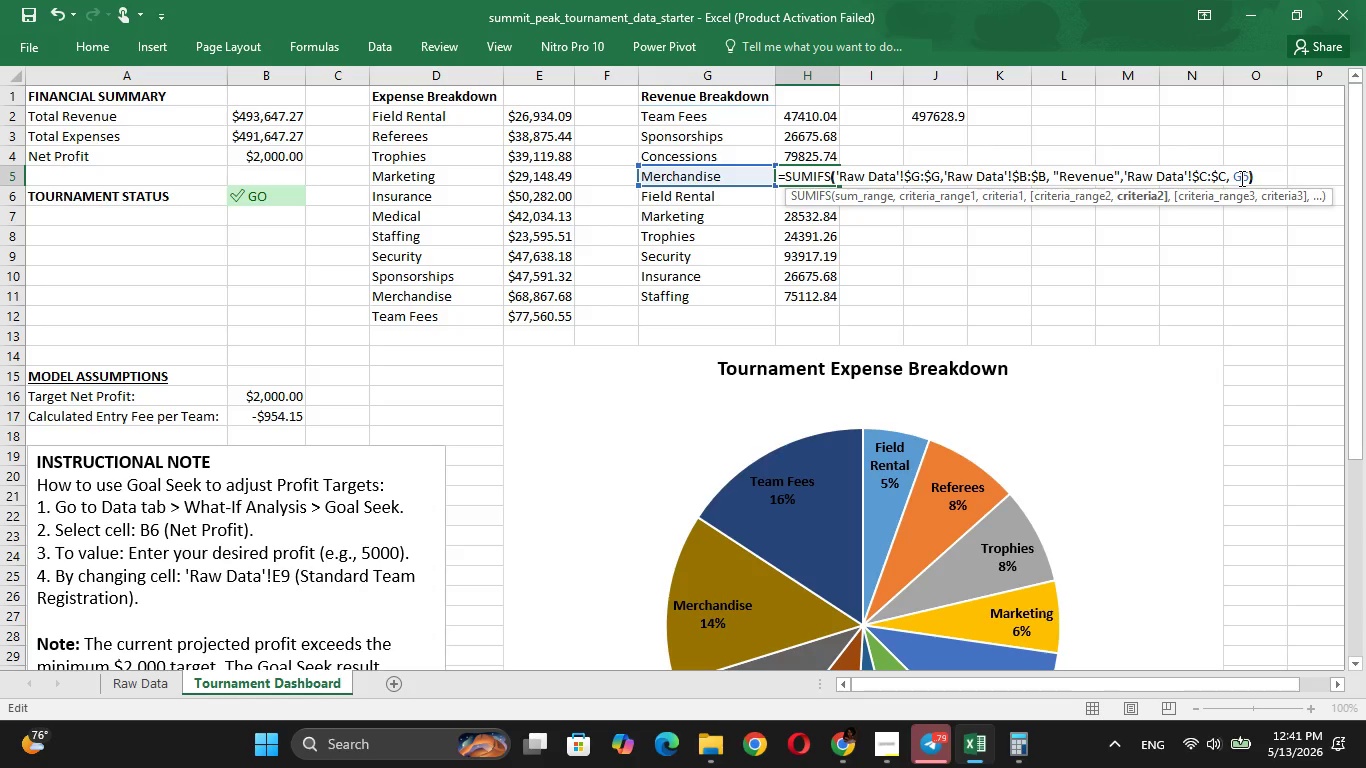 
key(Enter)
 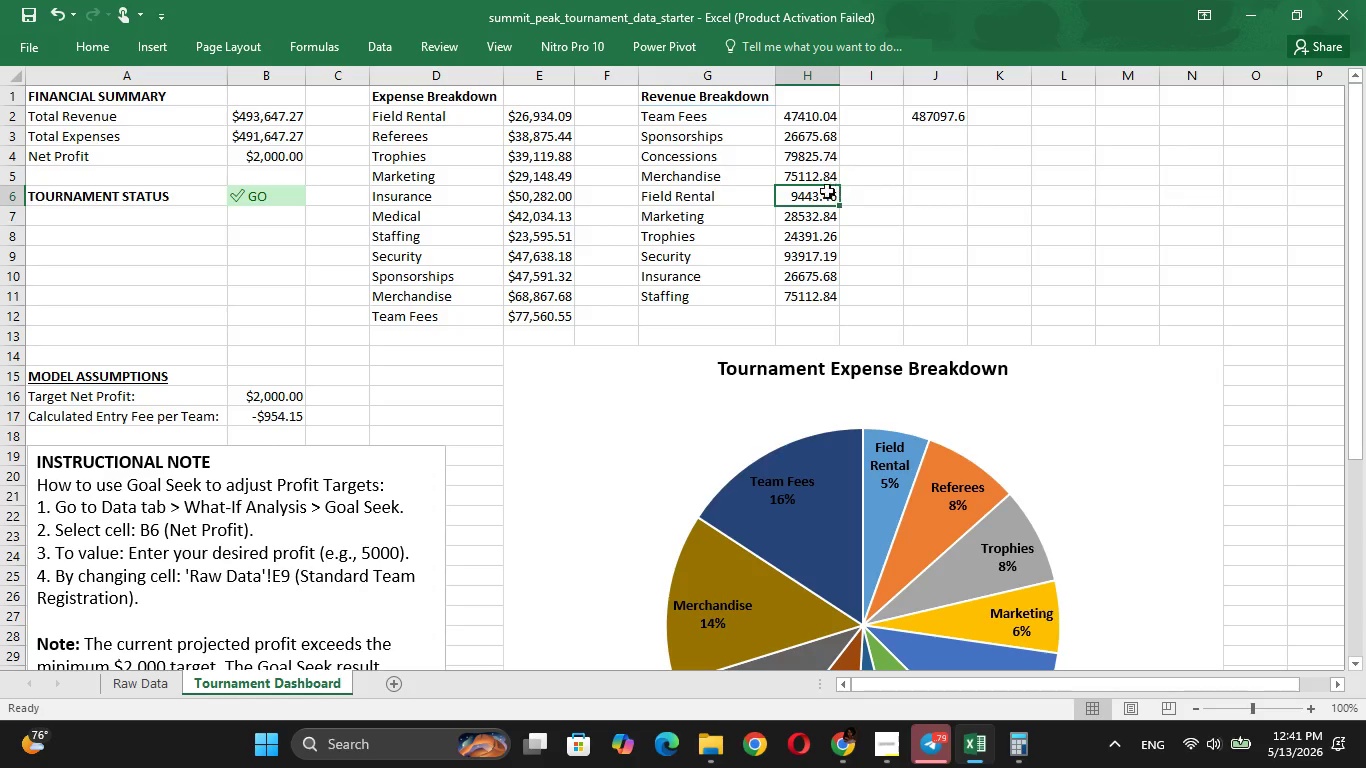 
double_click([816, 195])
 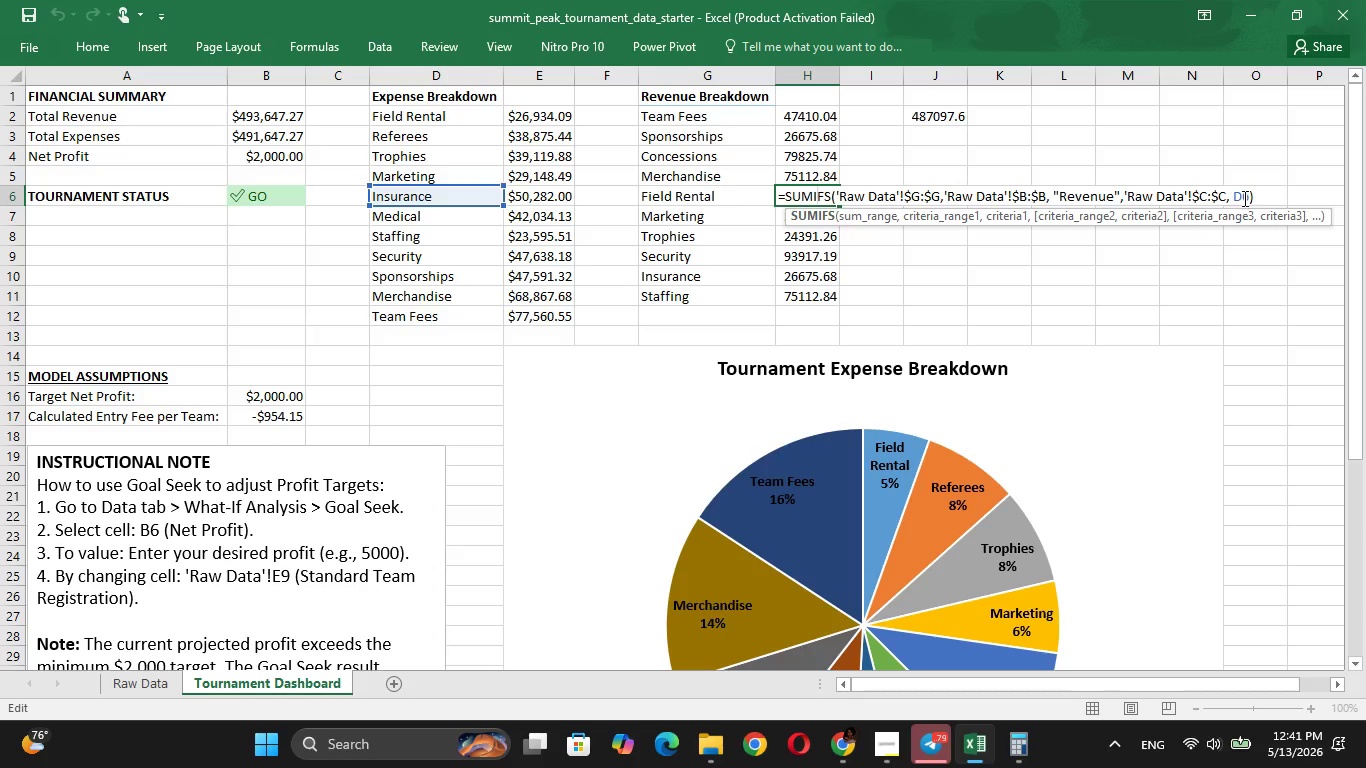 
left_click([1243, 198])
 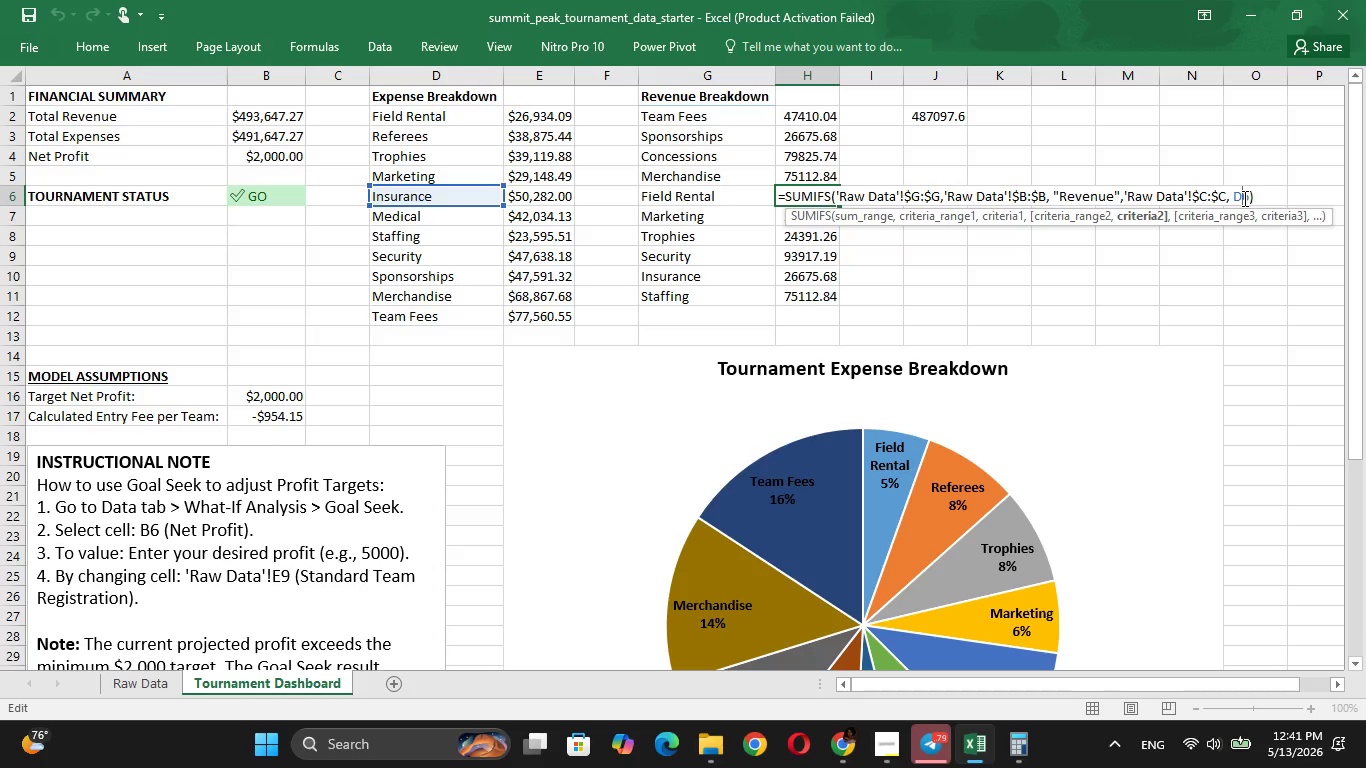 
key(Backspace)
 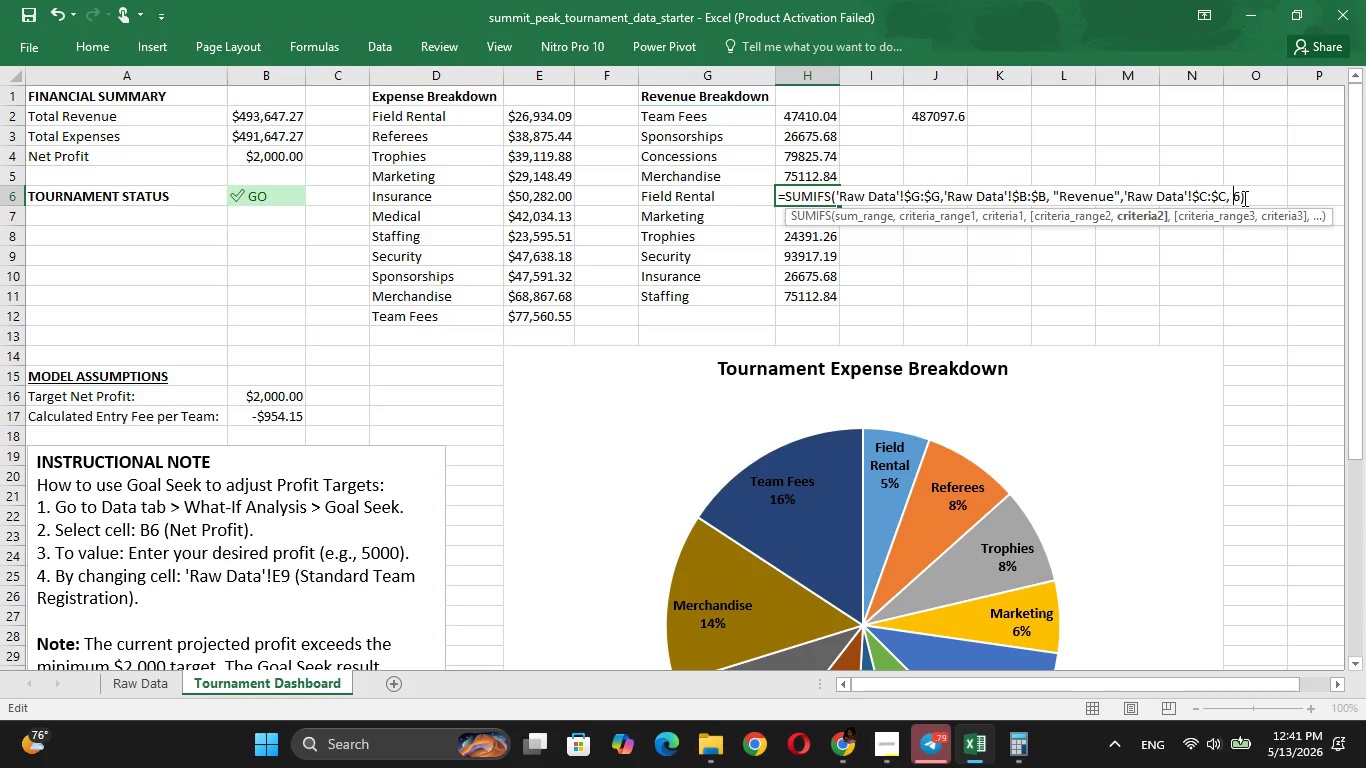 
key(CapsLock)
 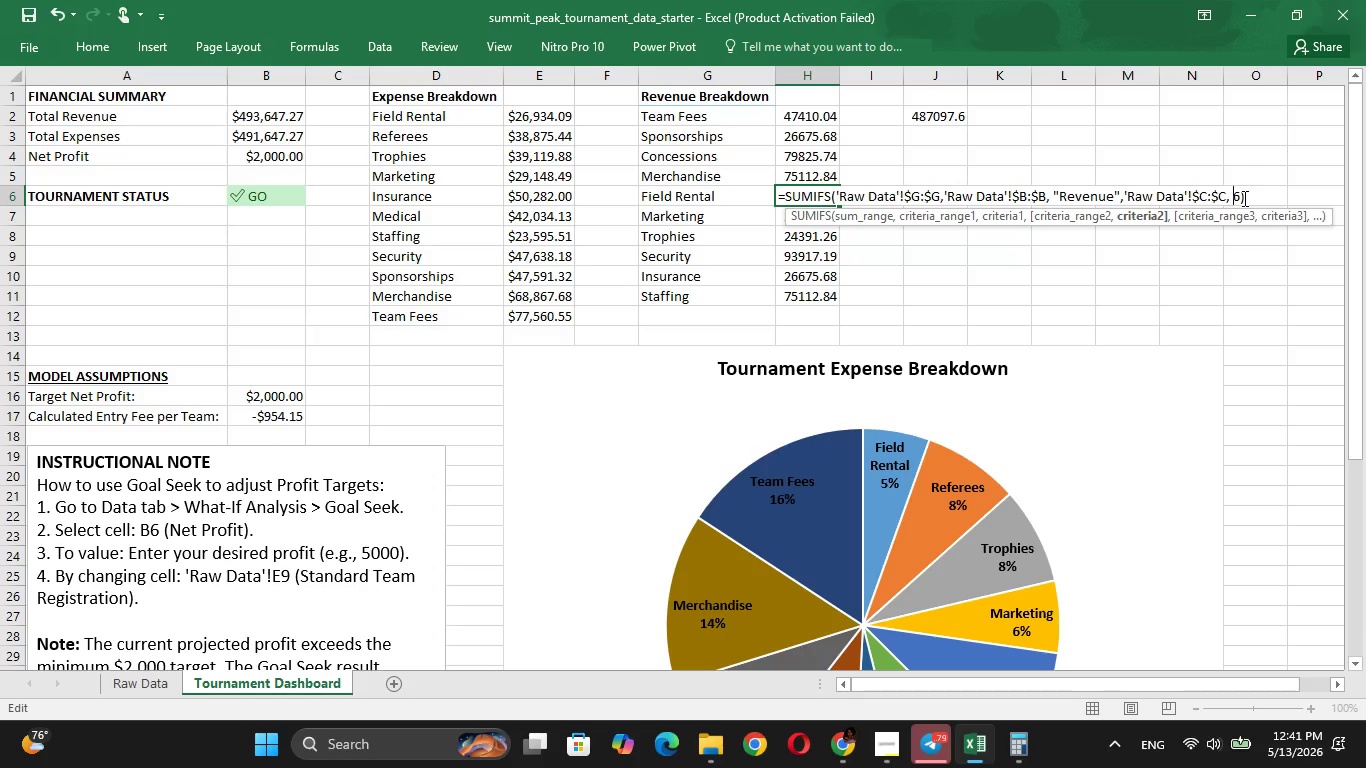 
key(CapsLock)
 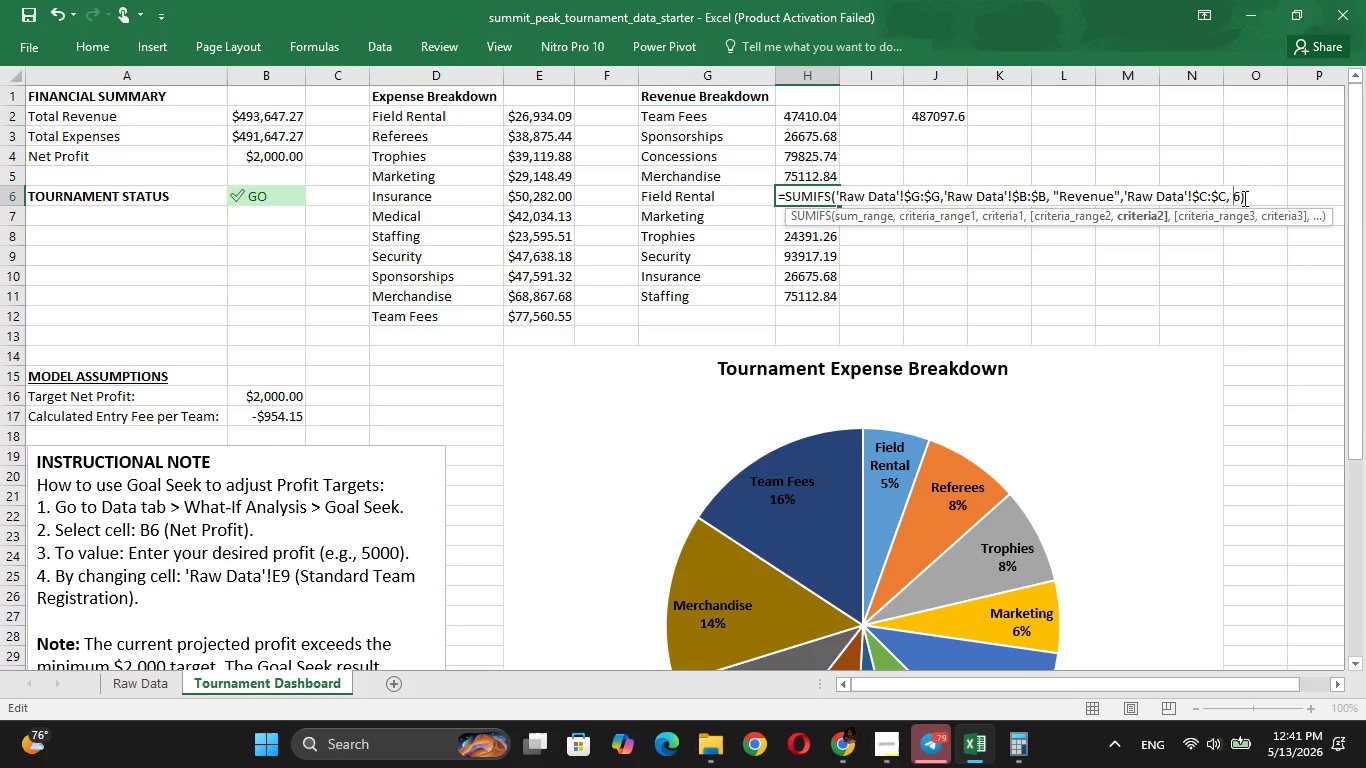 
key(G)
 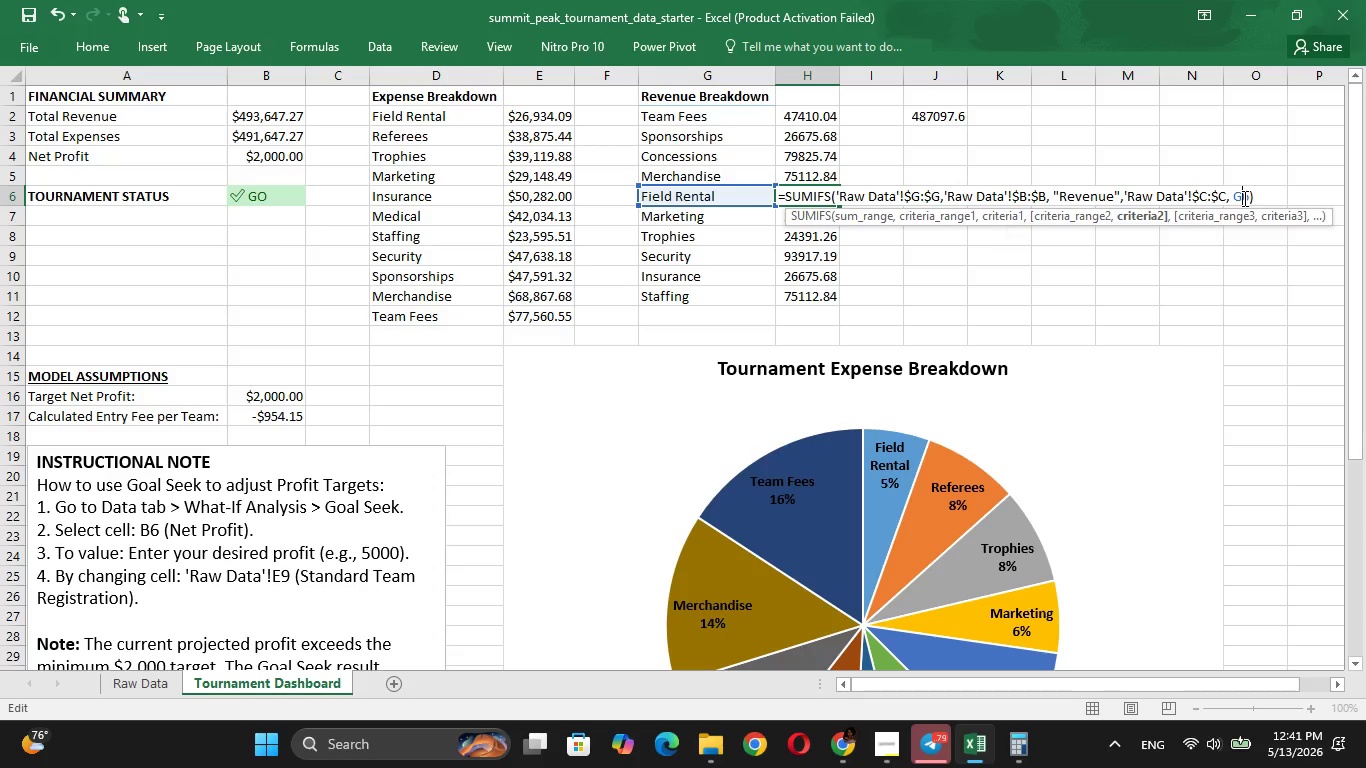 
key(CapsLock)
 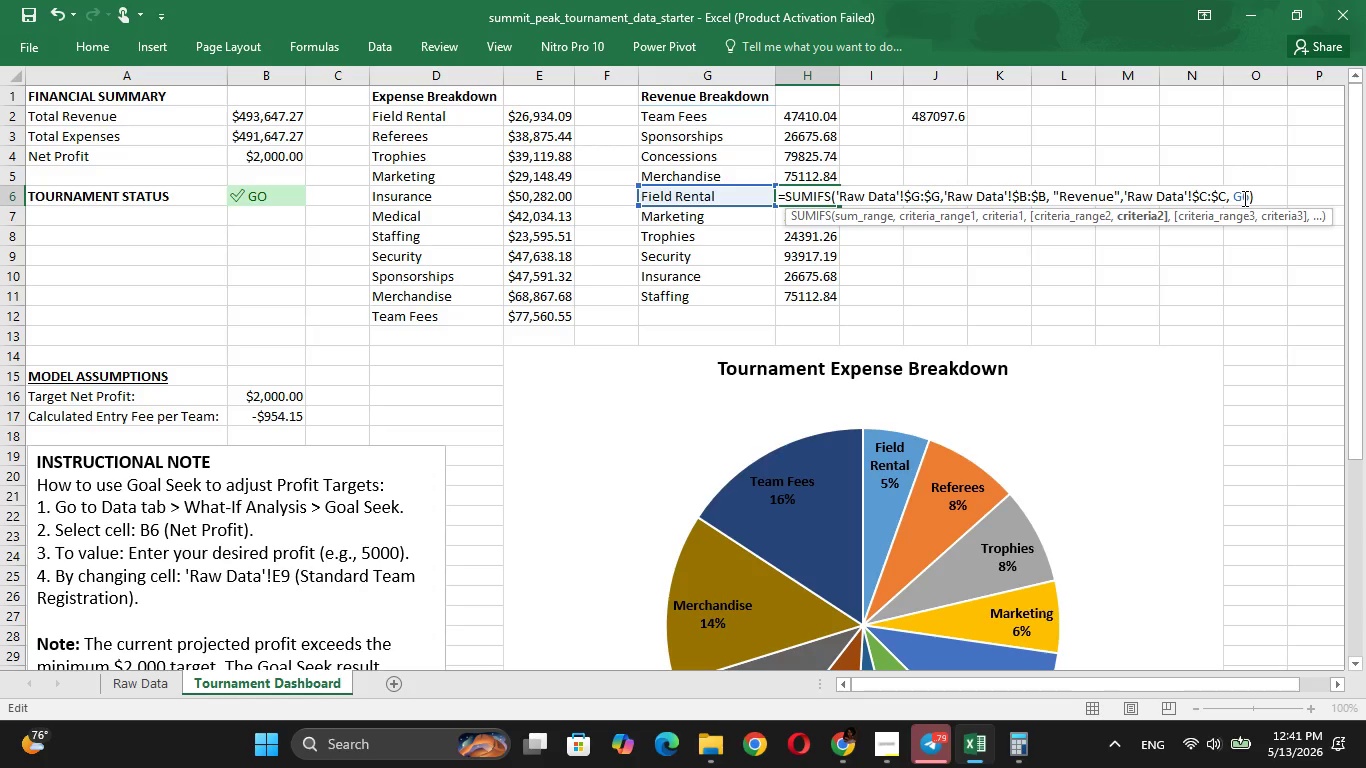 
key(ArrowRight)
 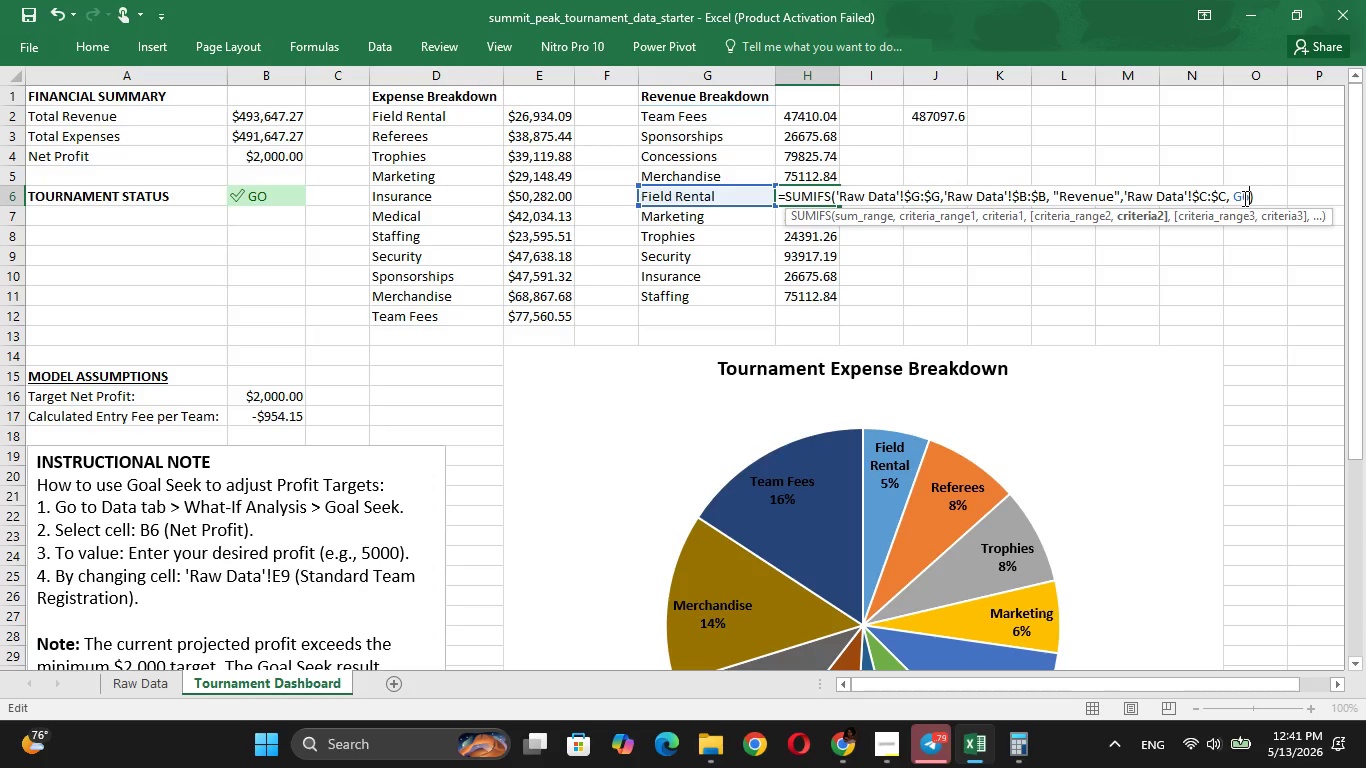 
key(ArrowRight)
 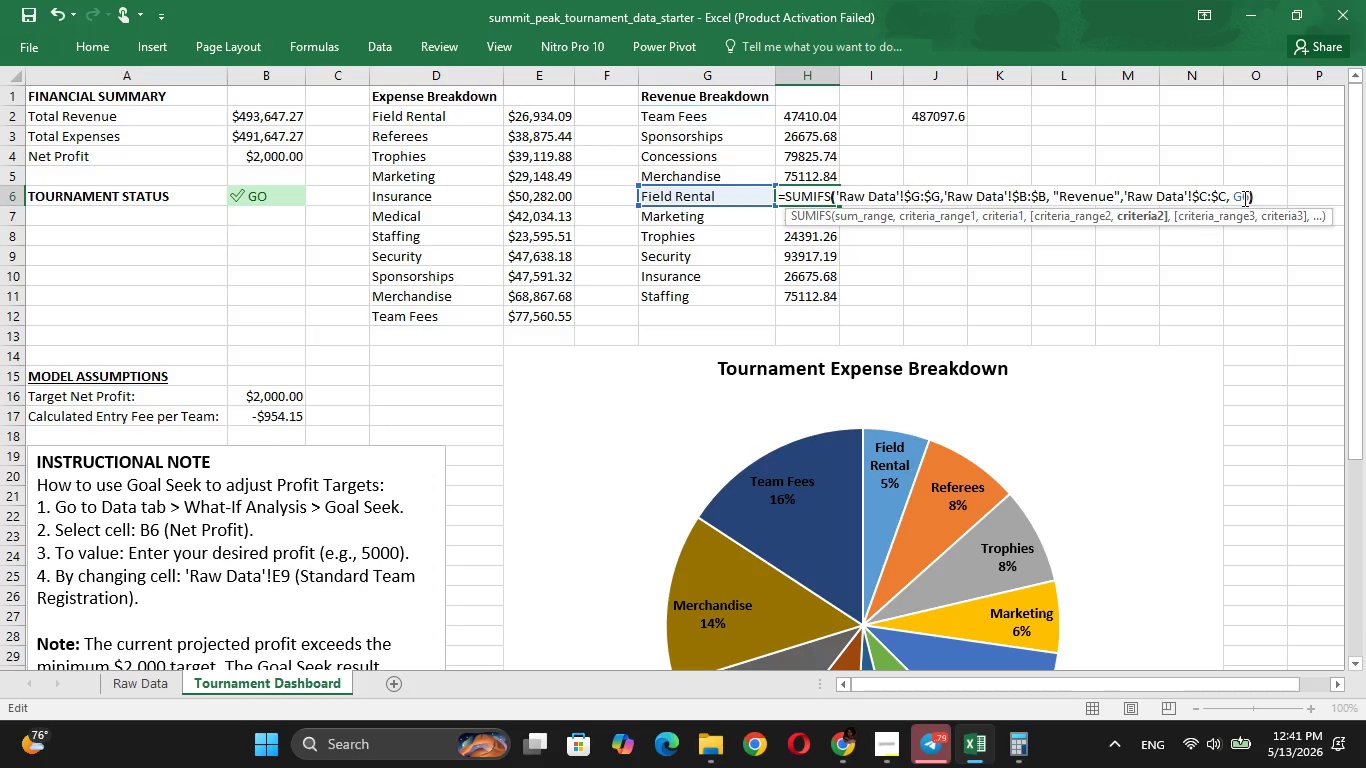 
key(Enter)
 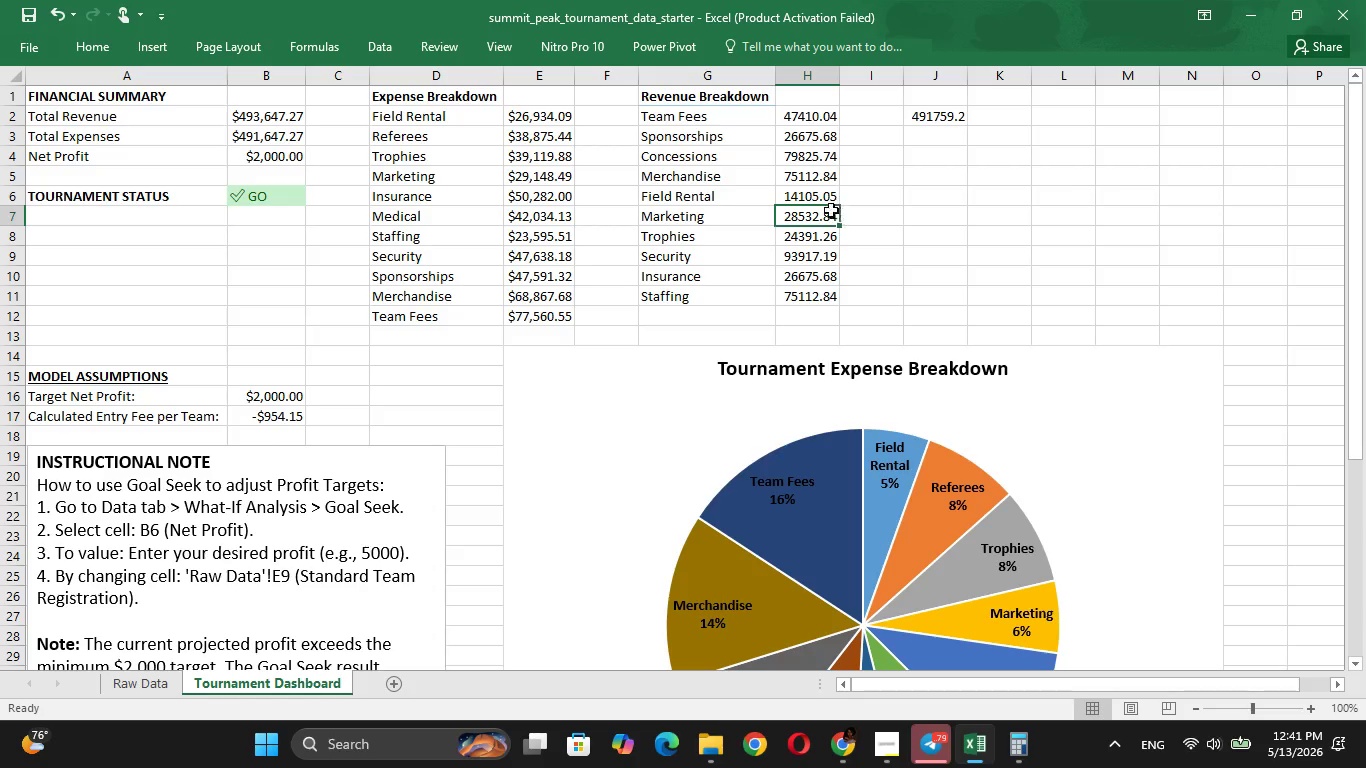 
double_click([819, 219])
 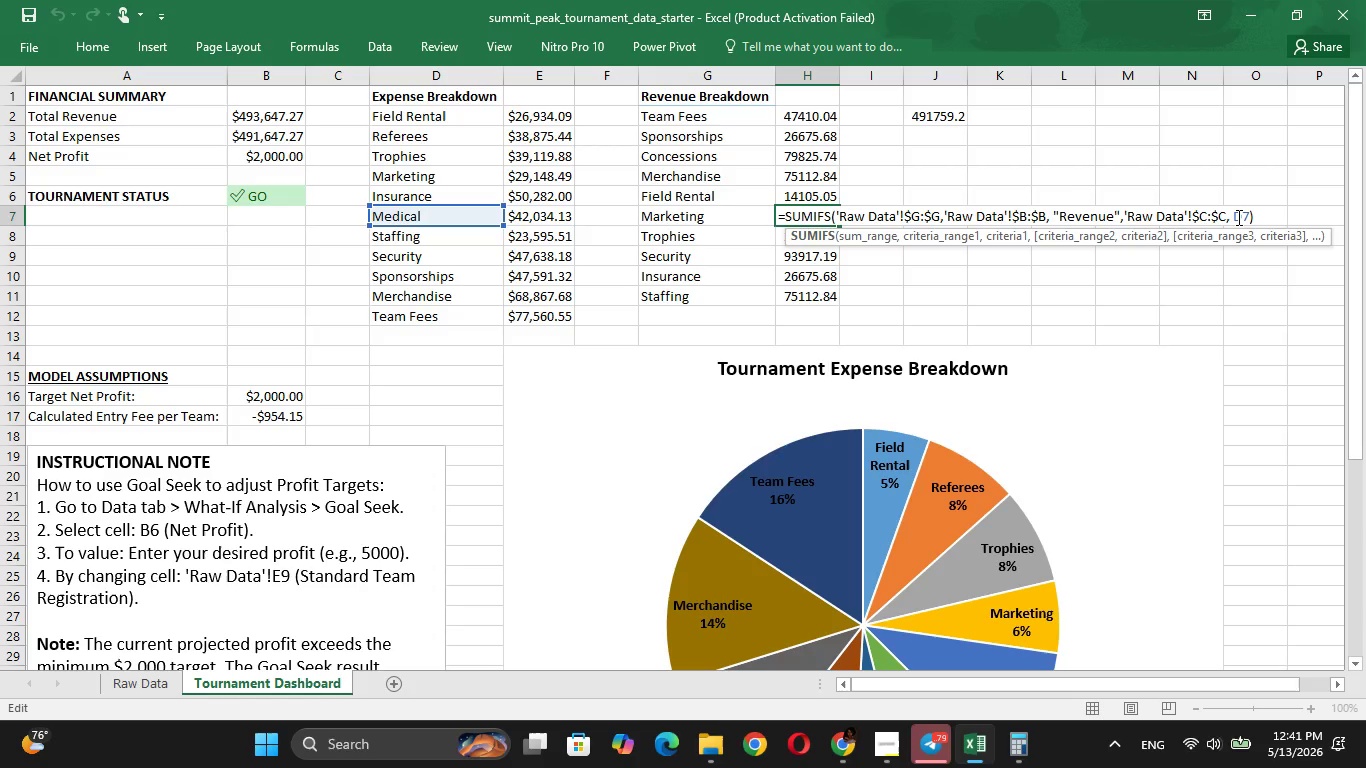 
left_click([1237, 217])
 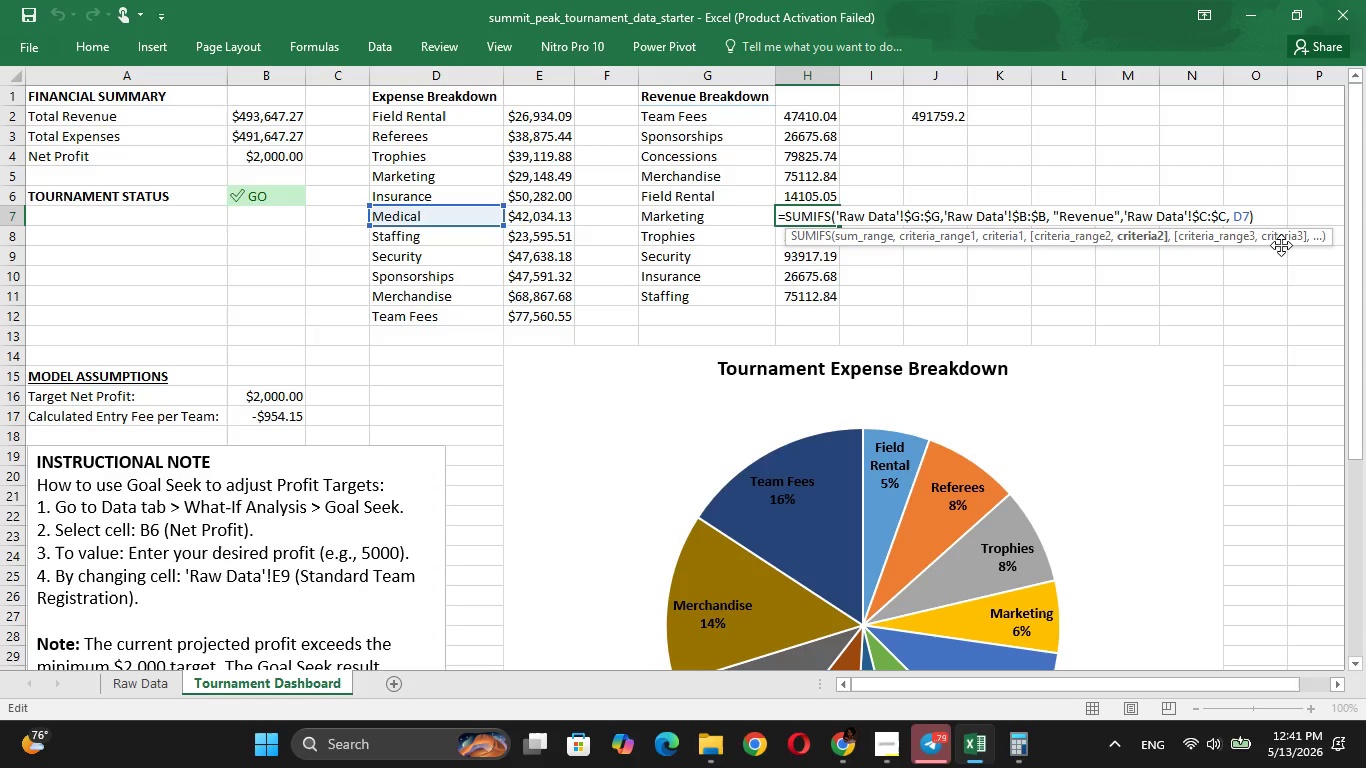 
key(ArrowRight)
 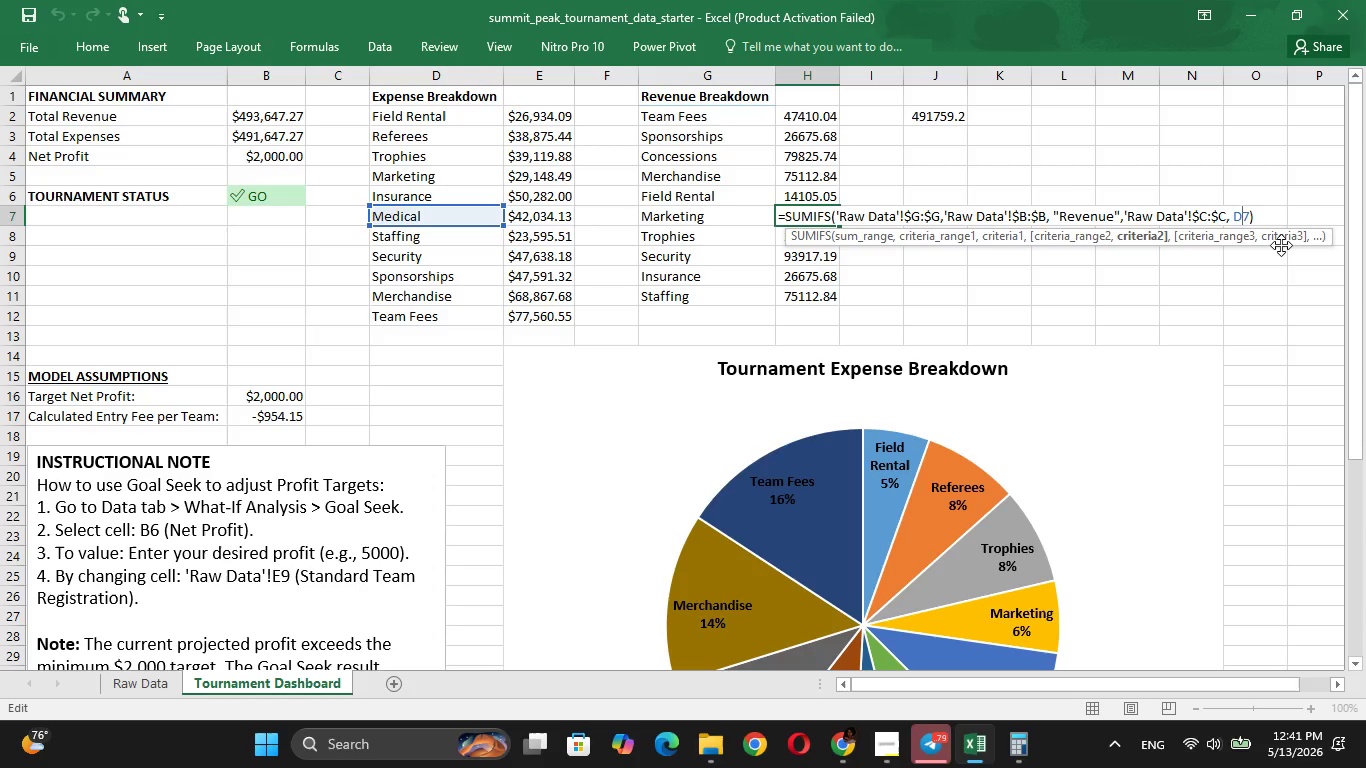 
key(Backspace)
 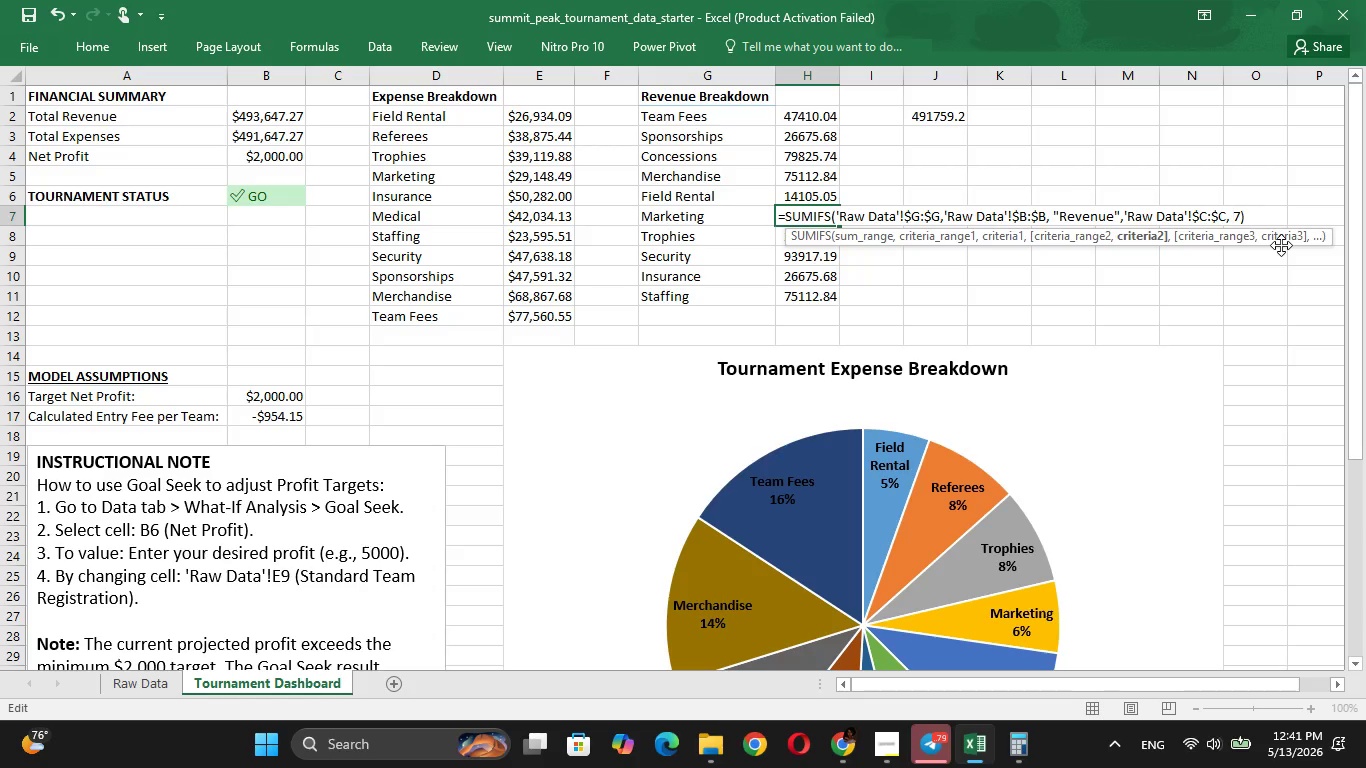 
key(CapsLock)
 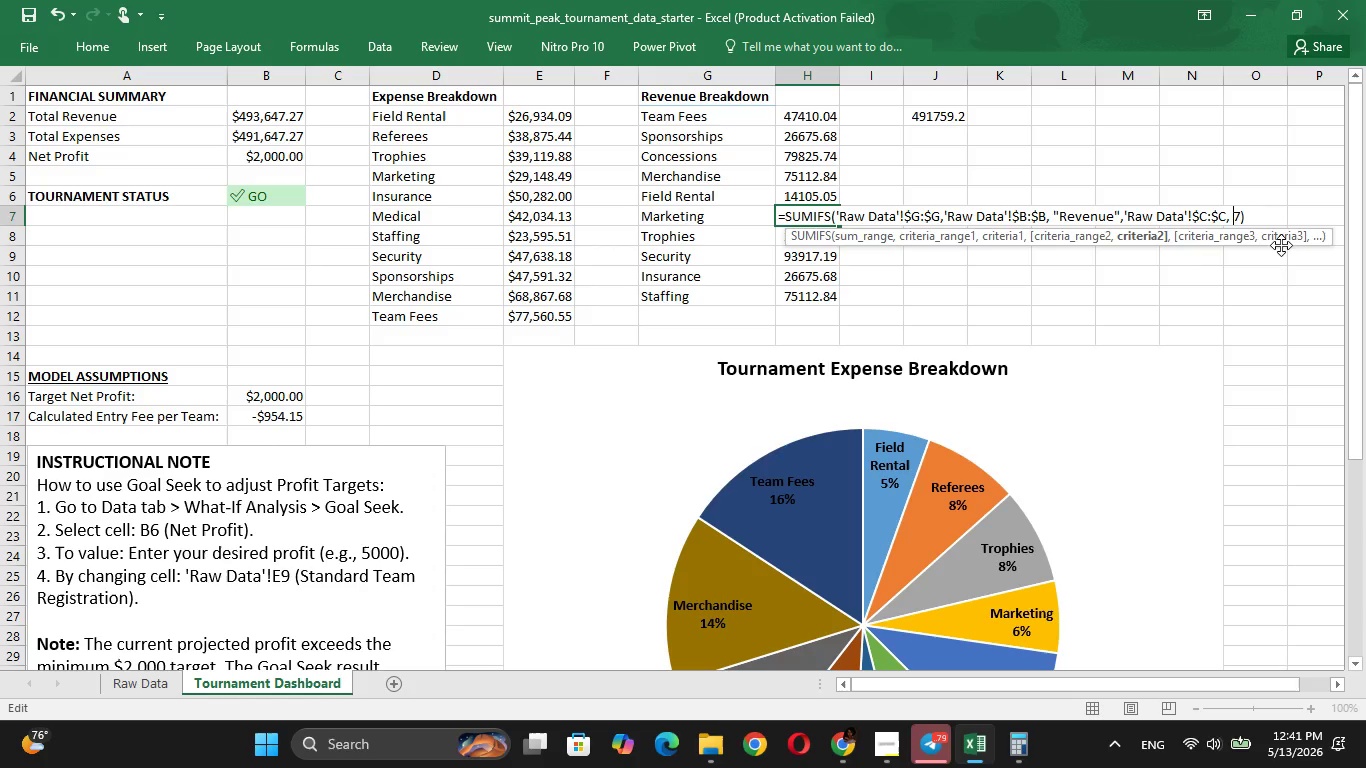 
key(G)
 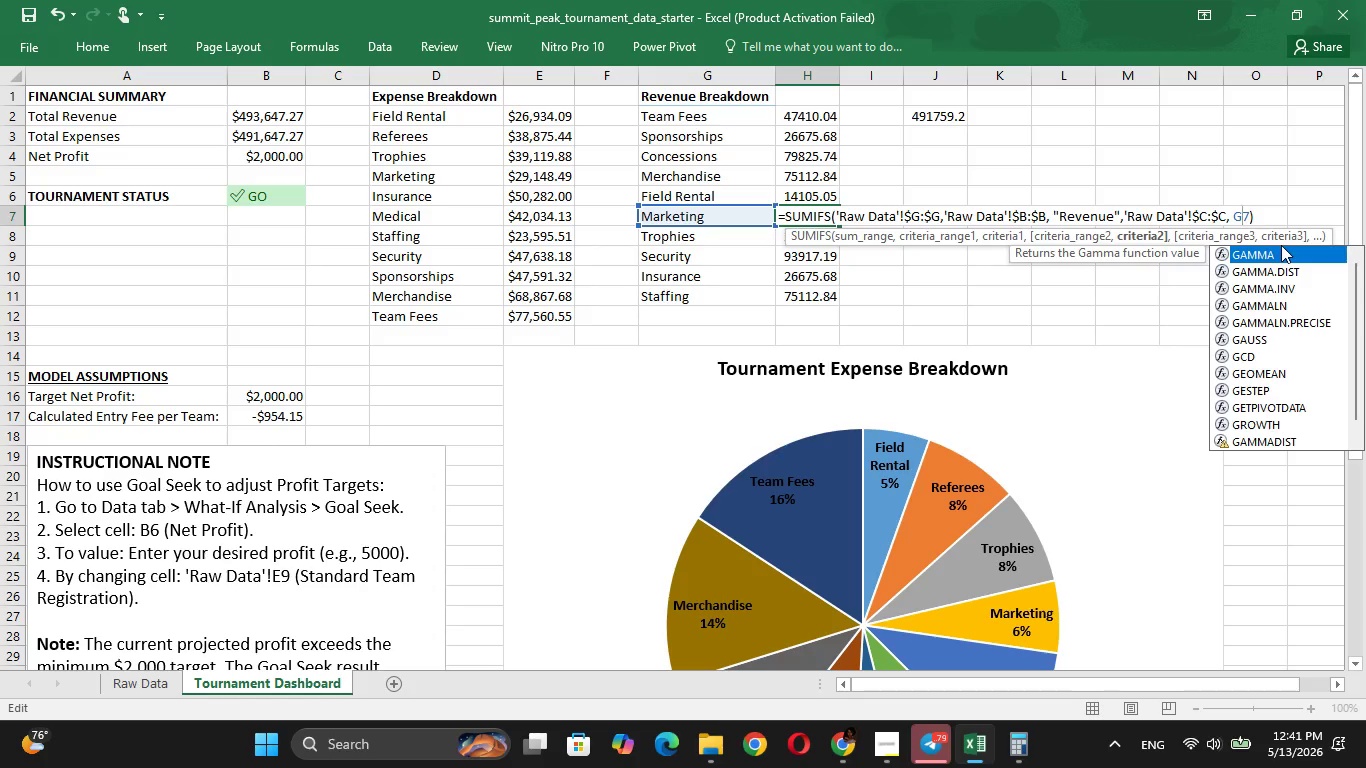 
key(CapsLock)
 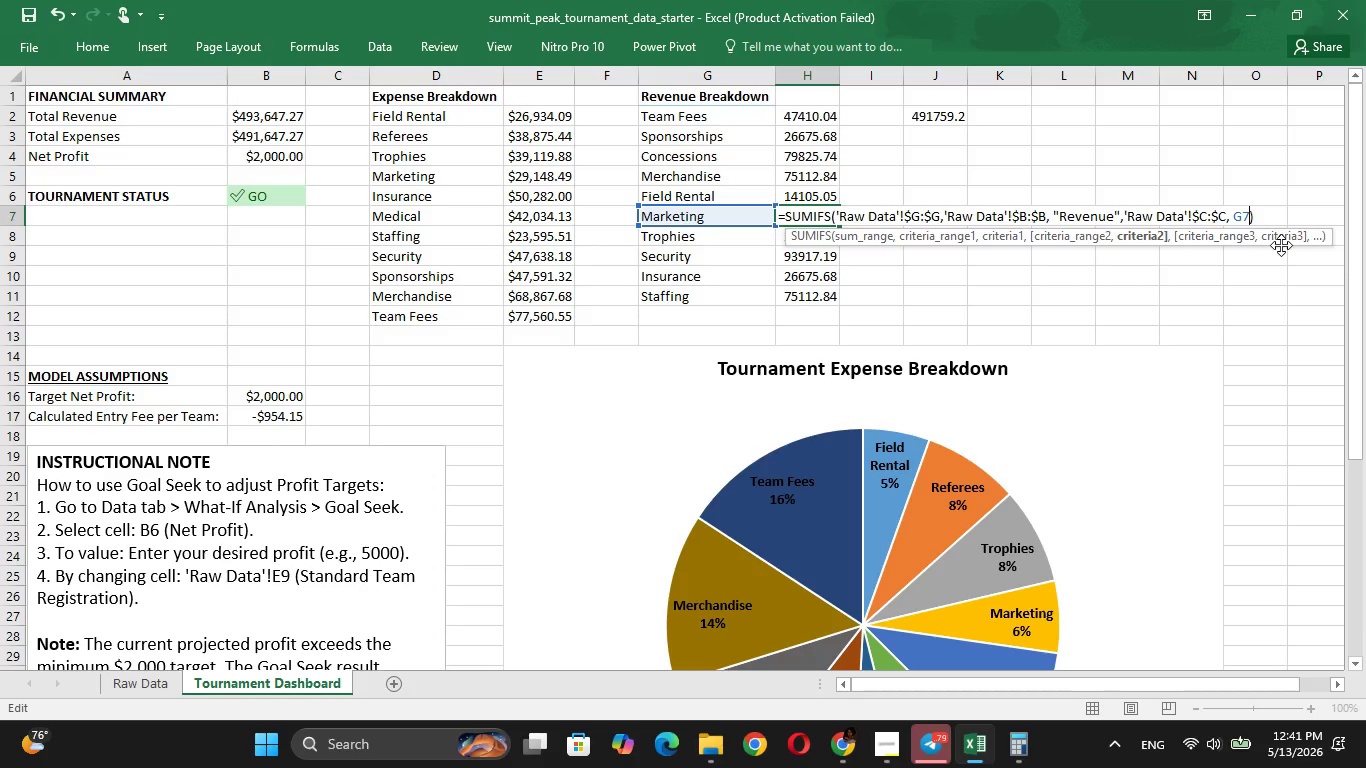 
key(ArrowRight)
 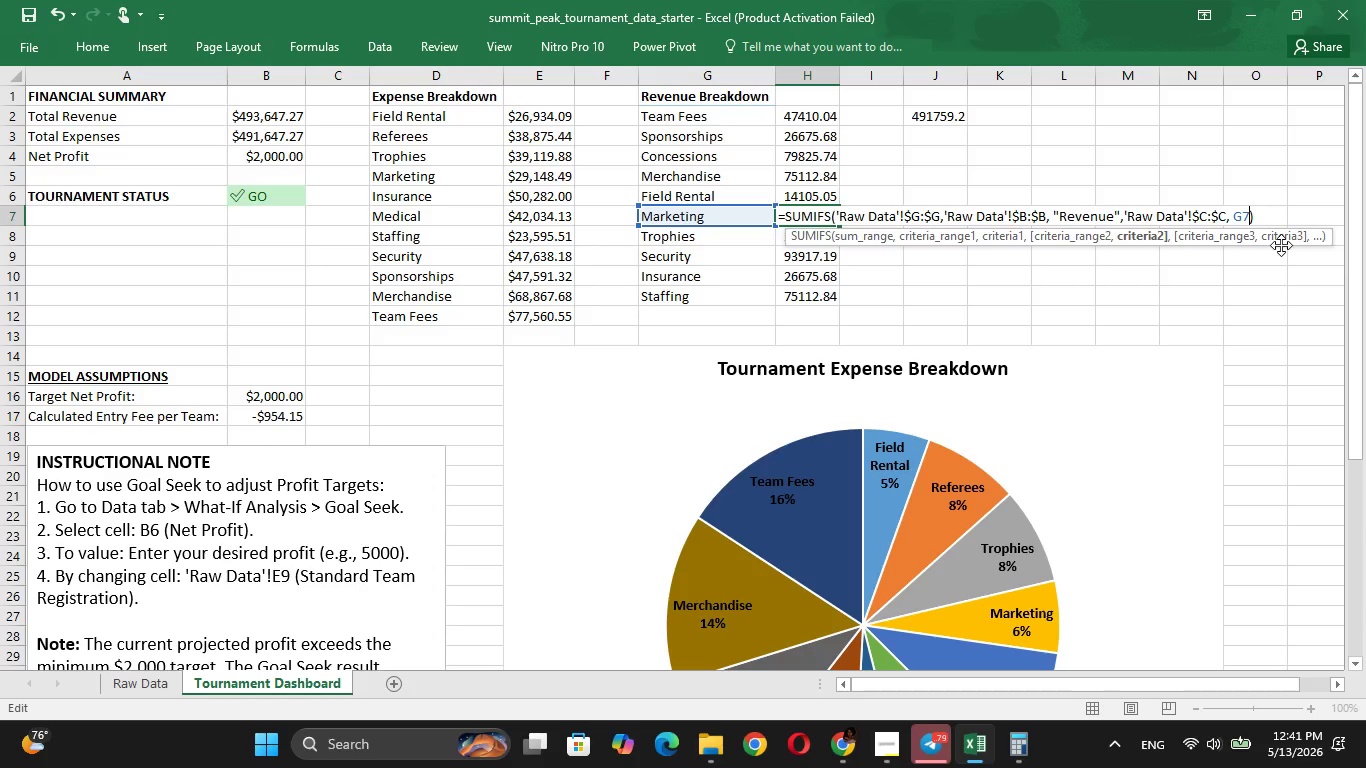 
key(ArrowRight)
 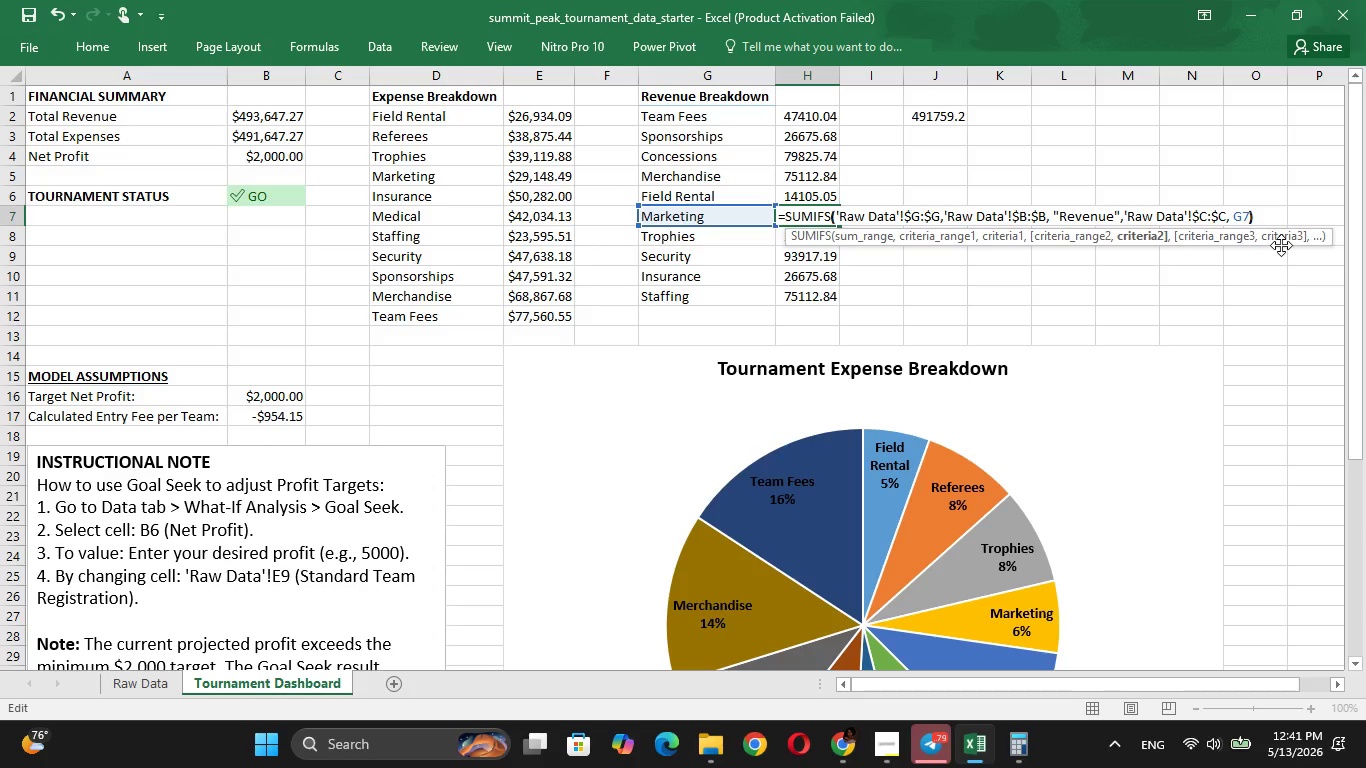 
key(Enter)
 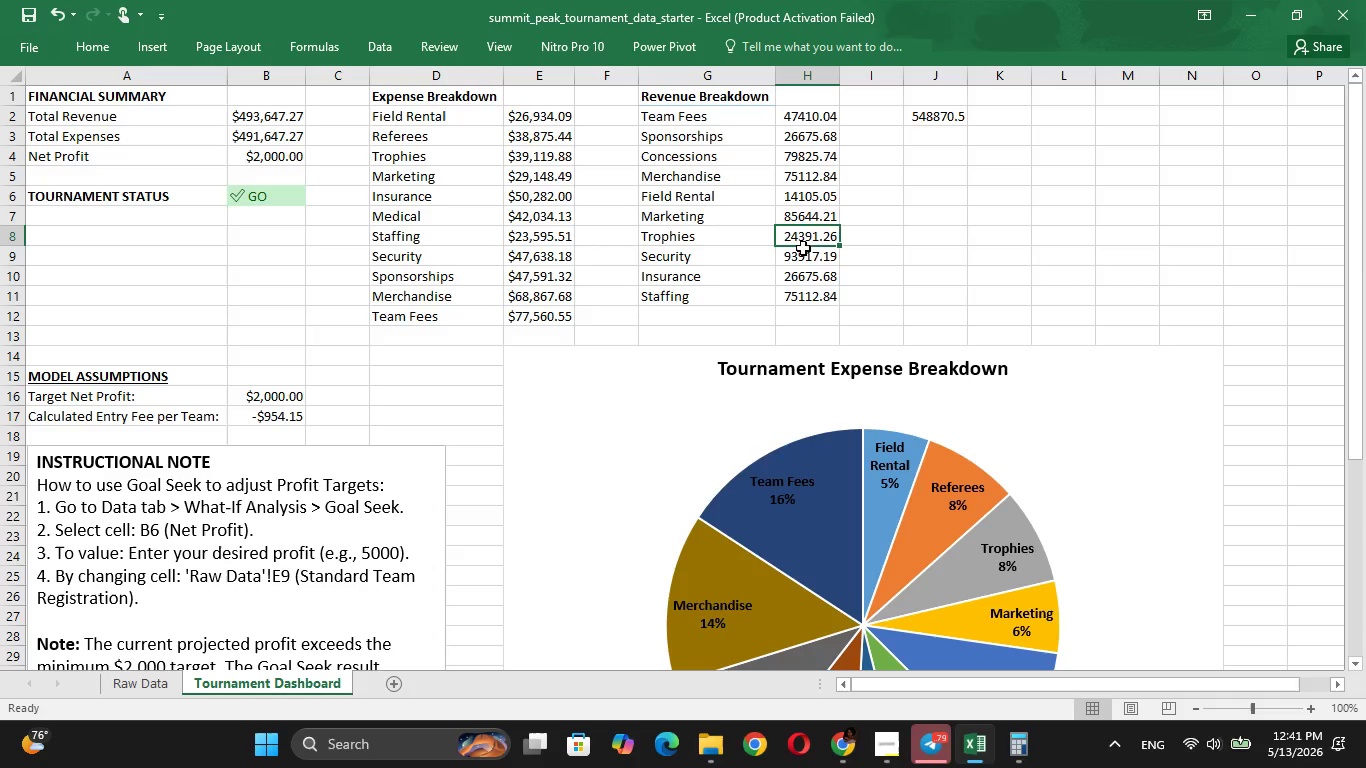 
double_click([818, 235])
 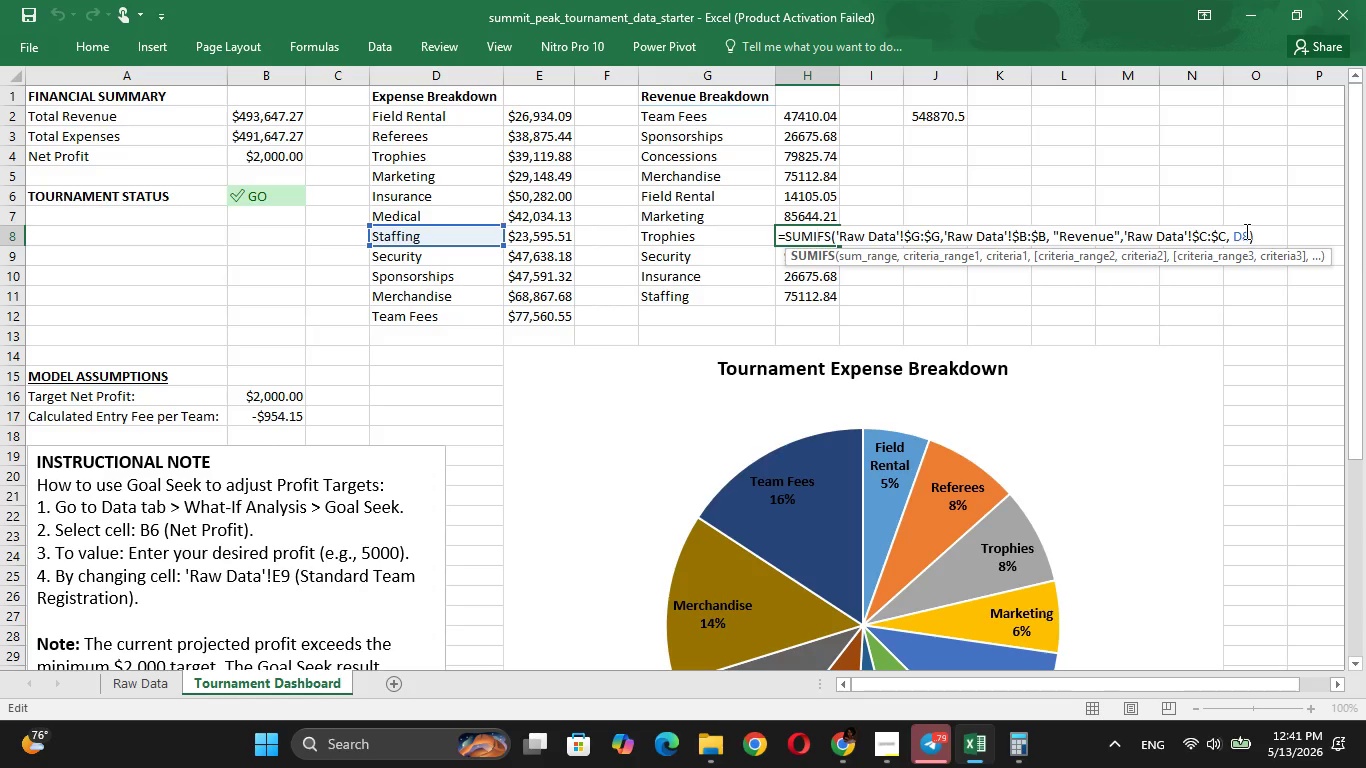 
left_click([1242, 231])
 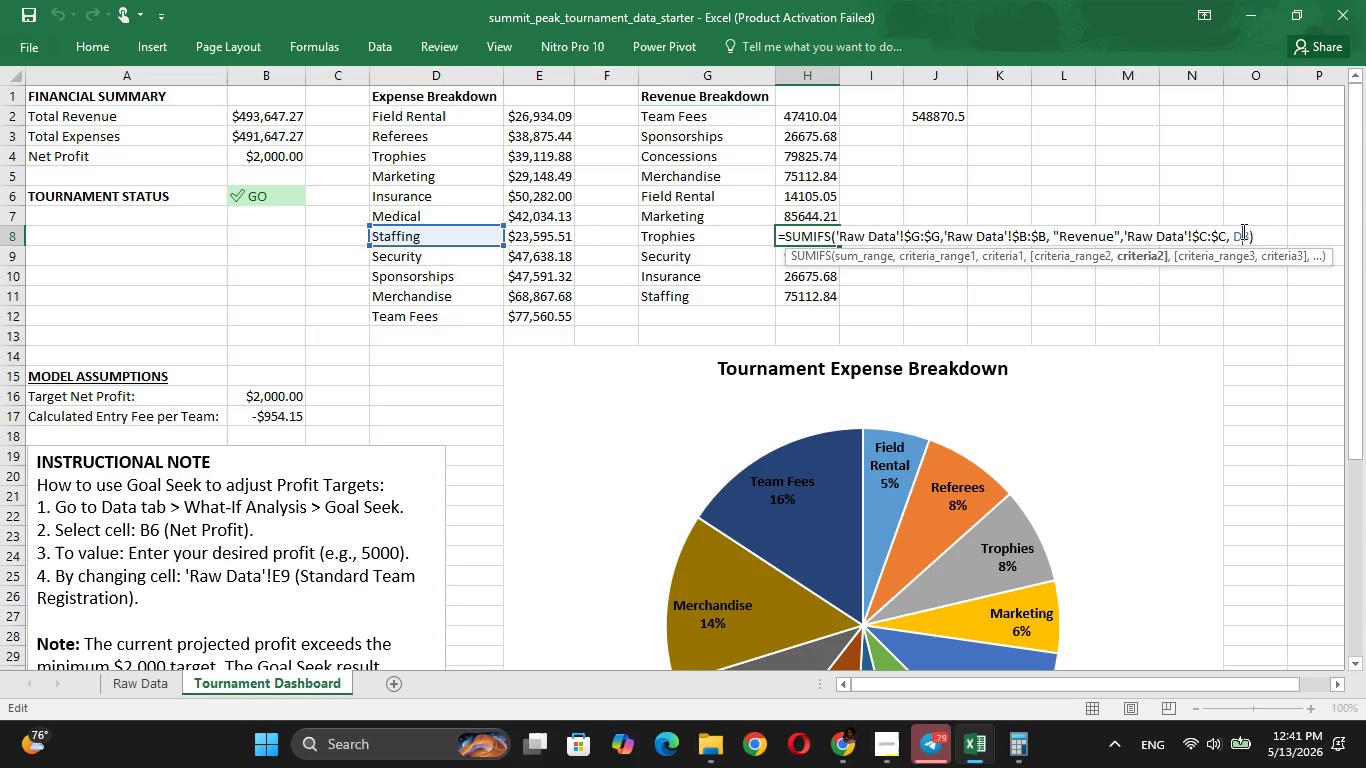 
key(Backspace)
 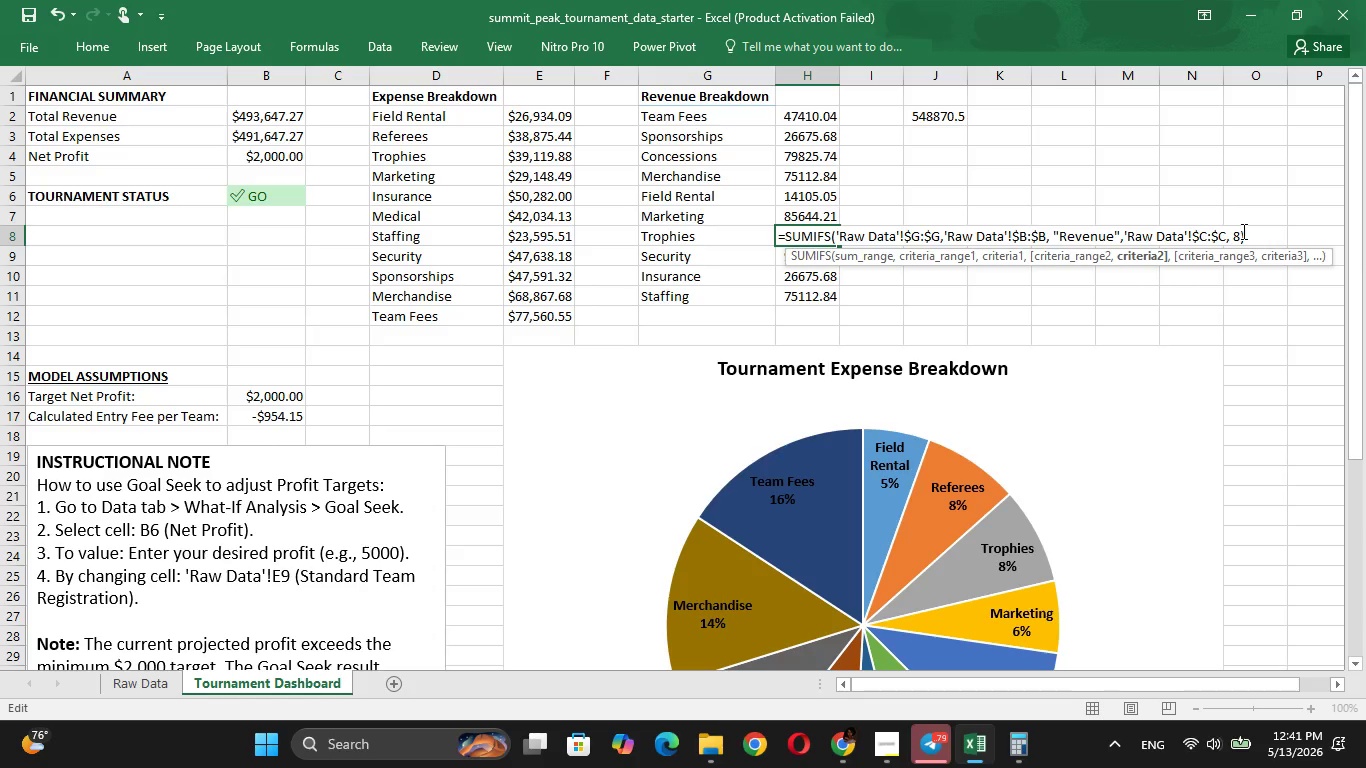 
key(CapsLock)
 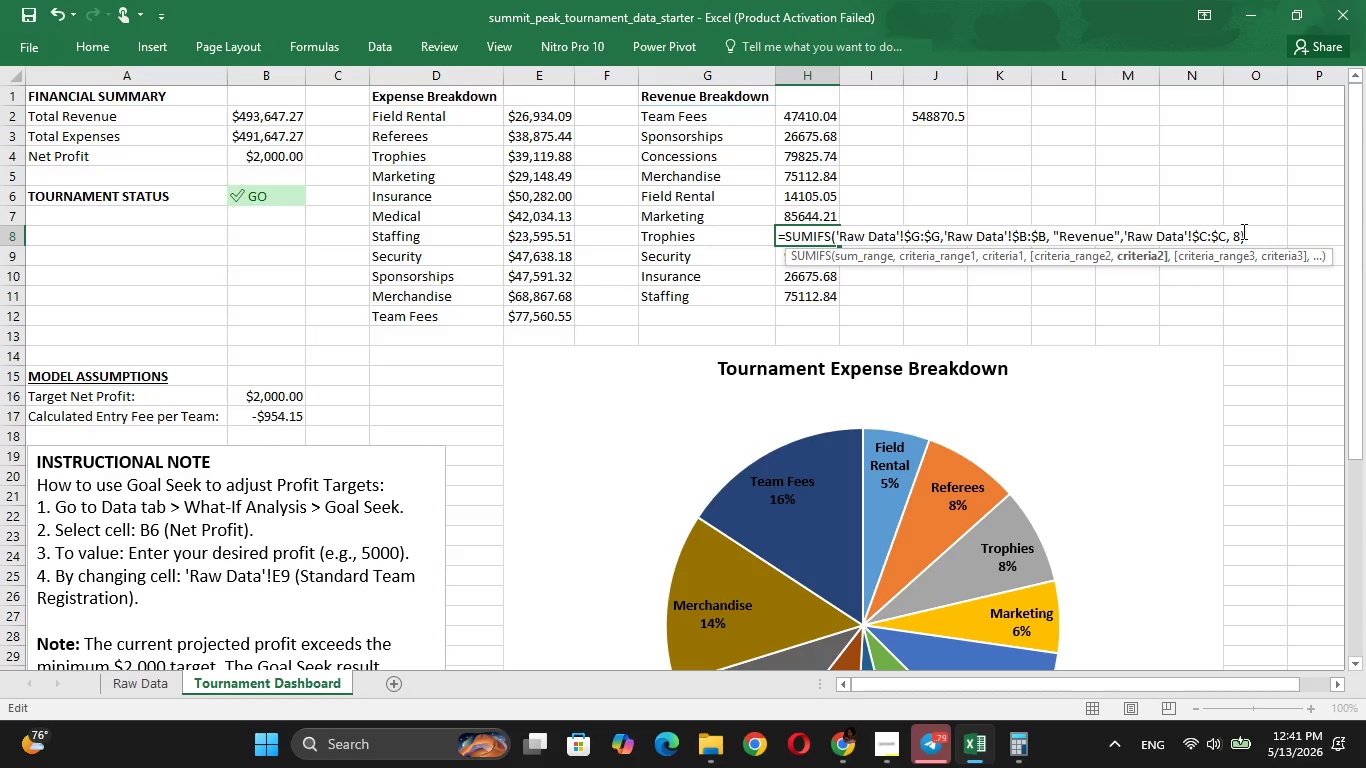 
key(CapsLock)
 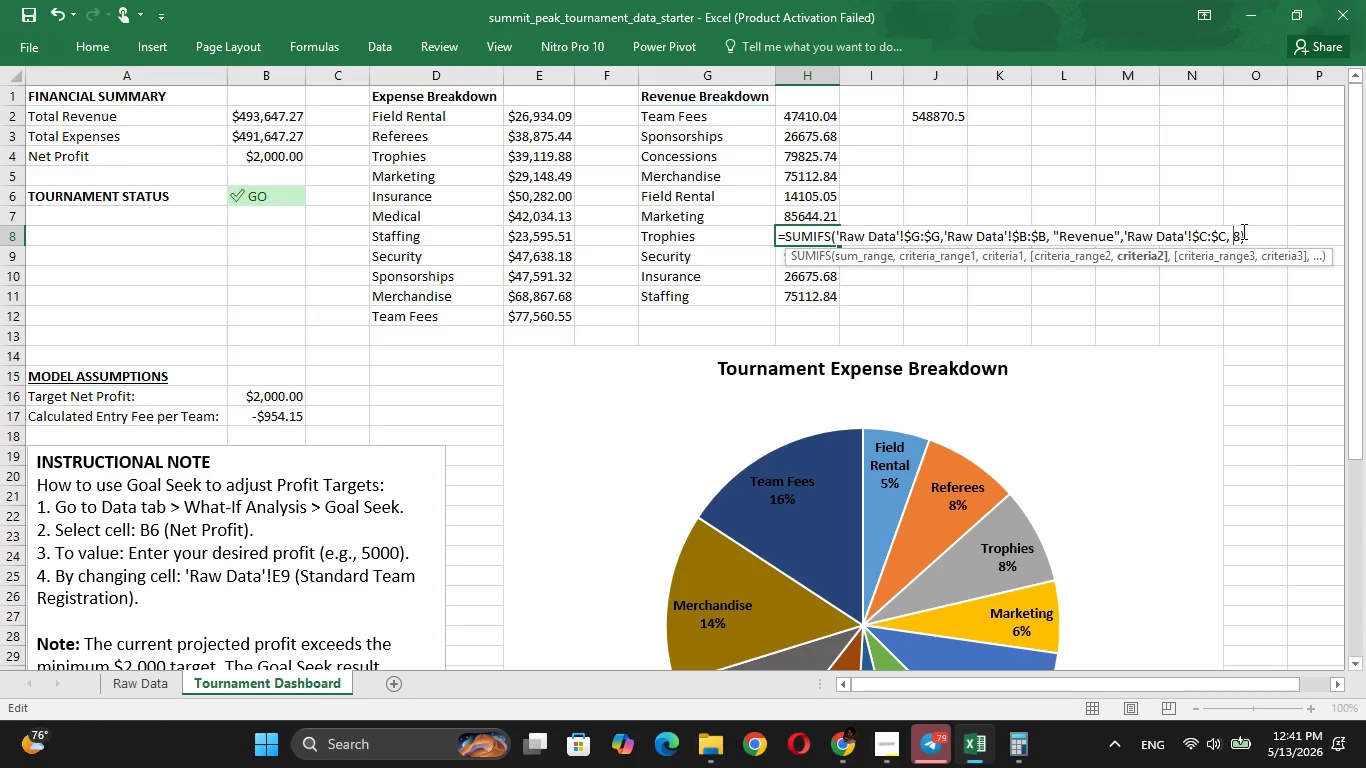 
key(CapsLock)
 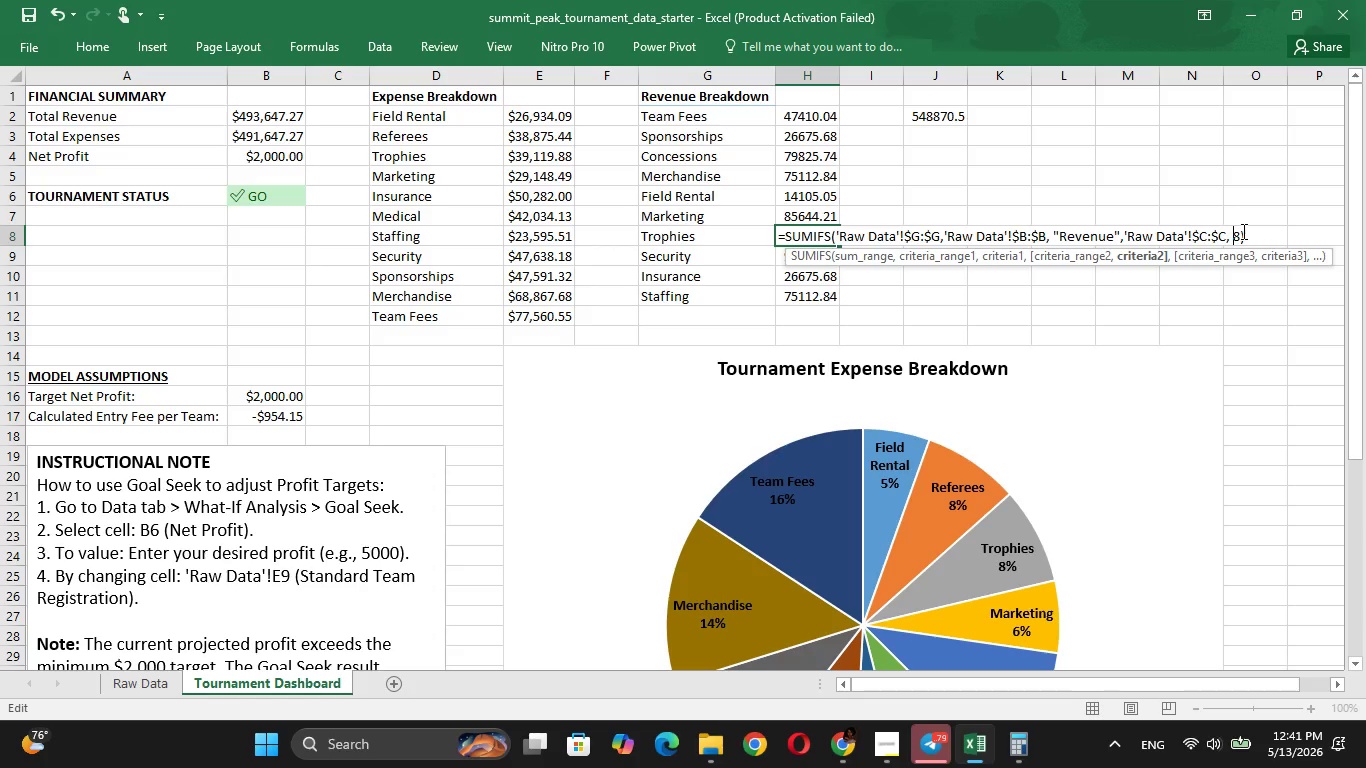 
key(G)
 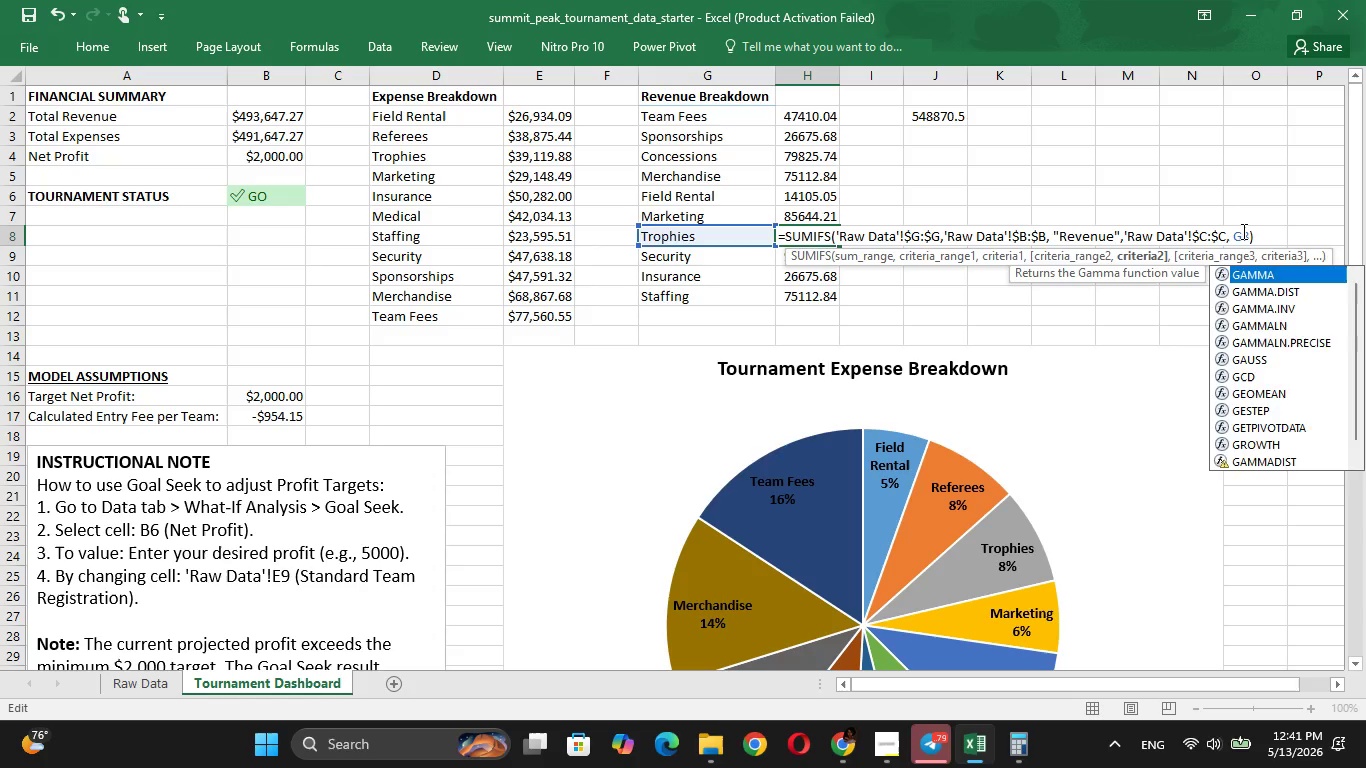 
key(ArrowRight)
 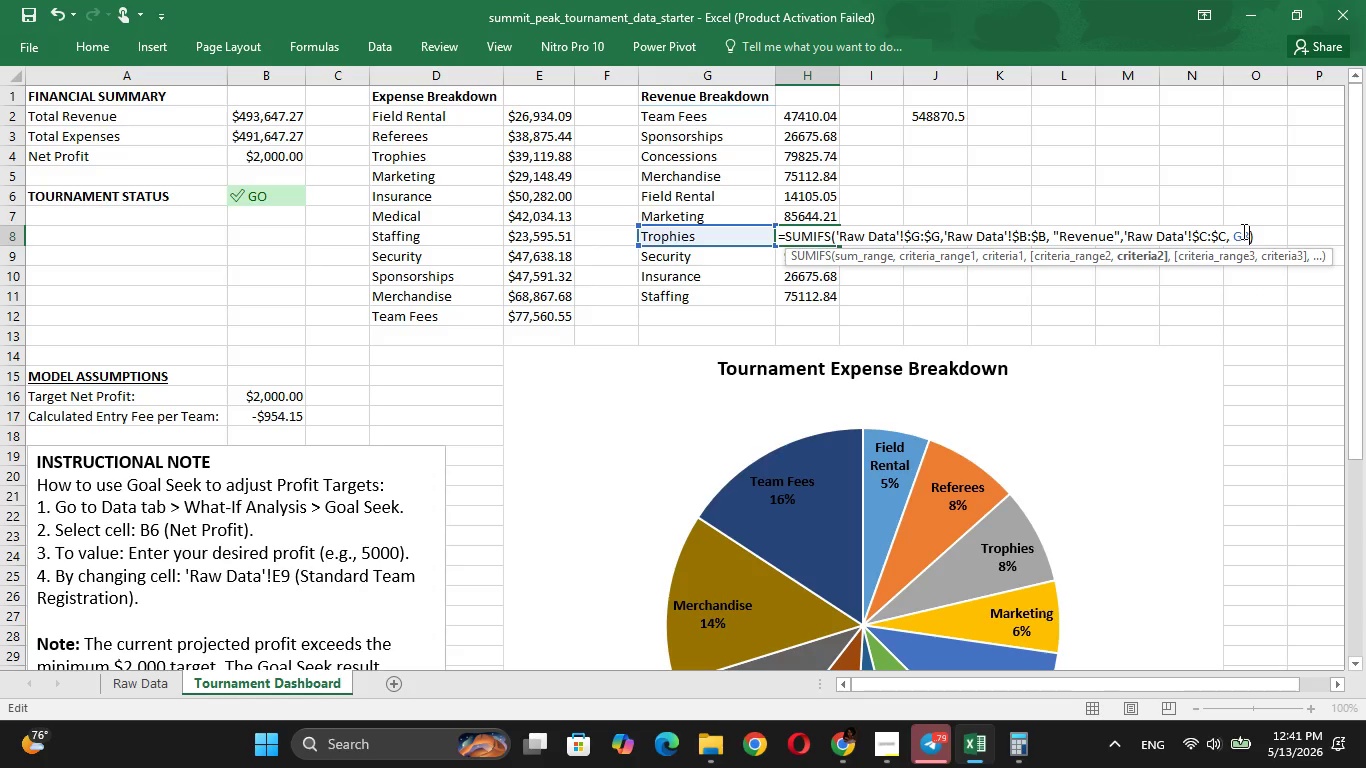 
key(ArrowRight)
 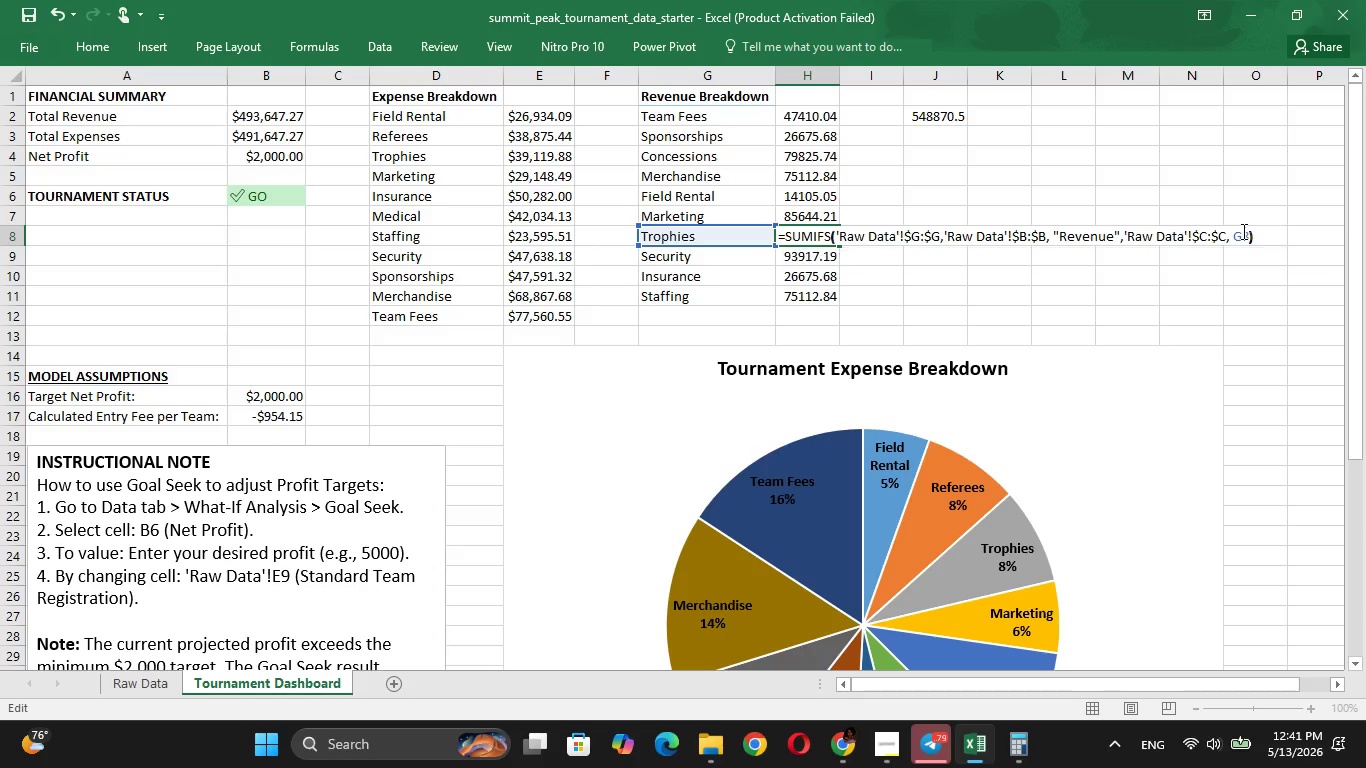 
key(Enter)
 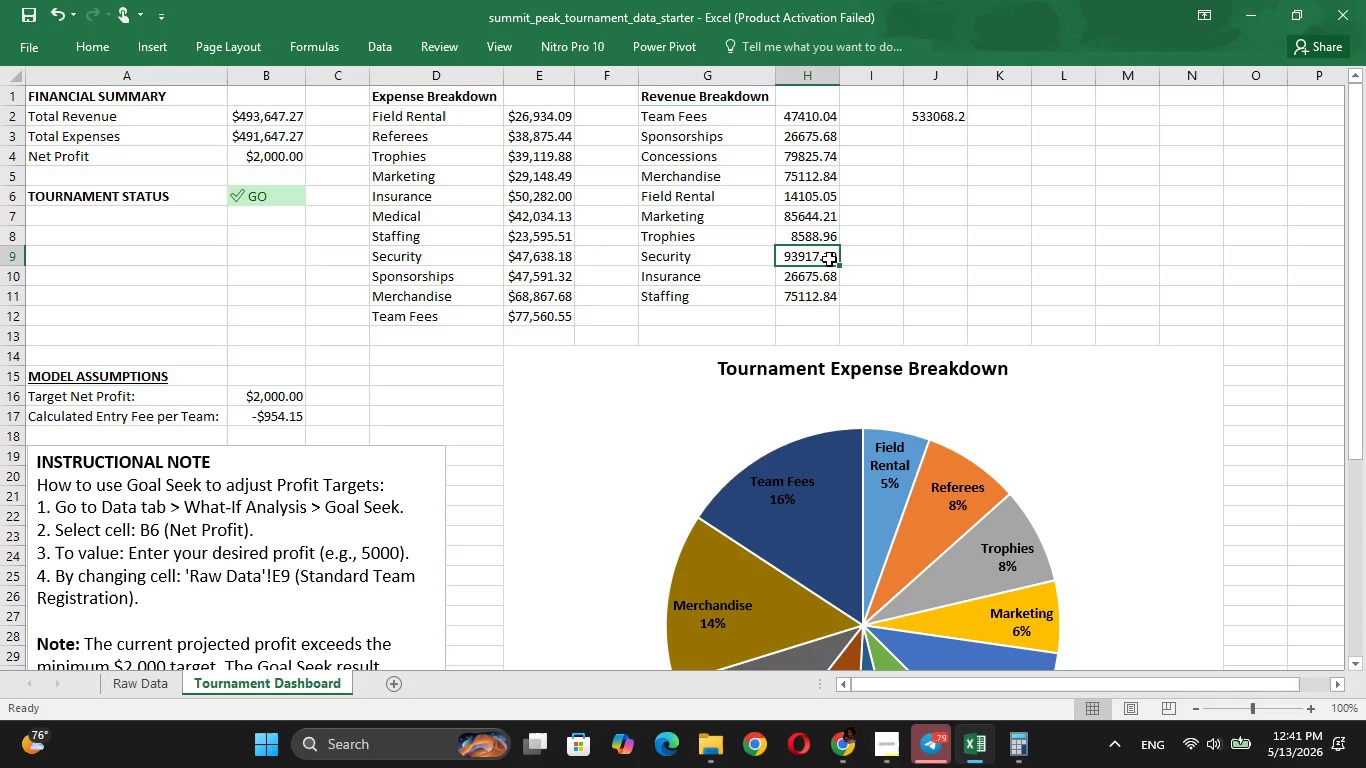 
double_click([826, 256])
 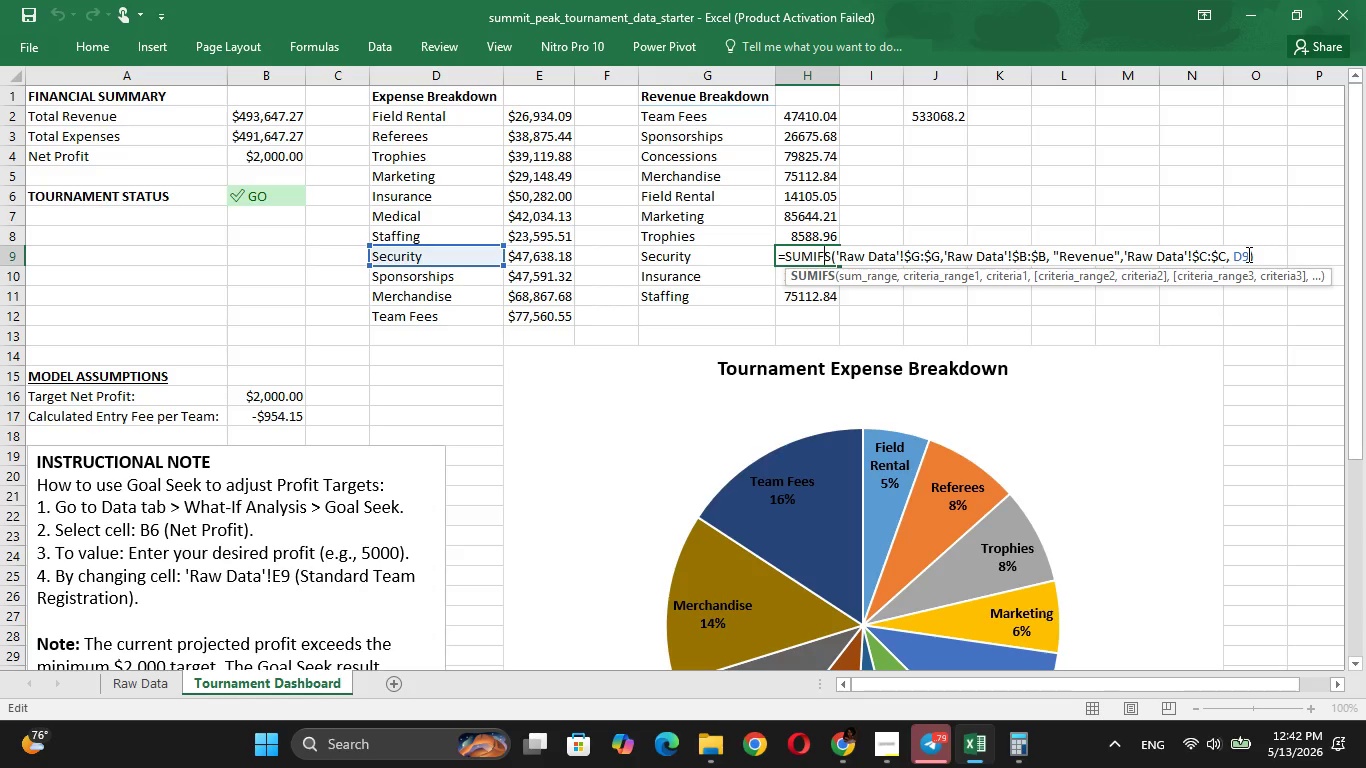 
left_click([1244, 254])
 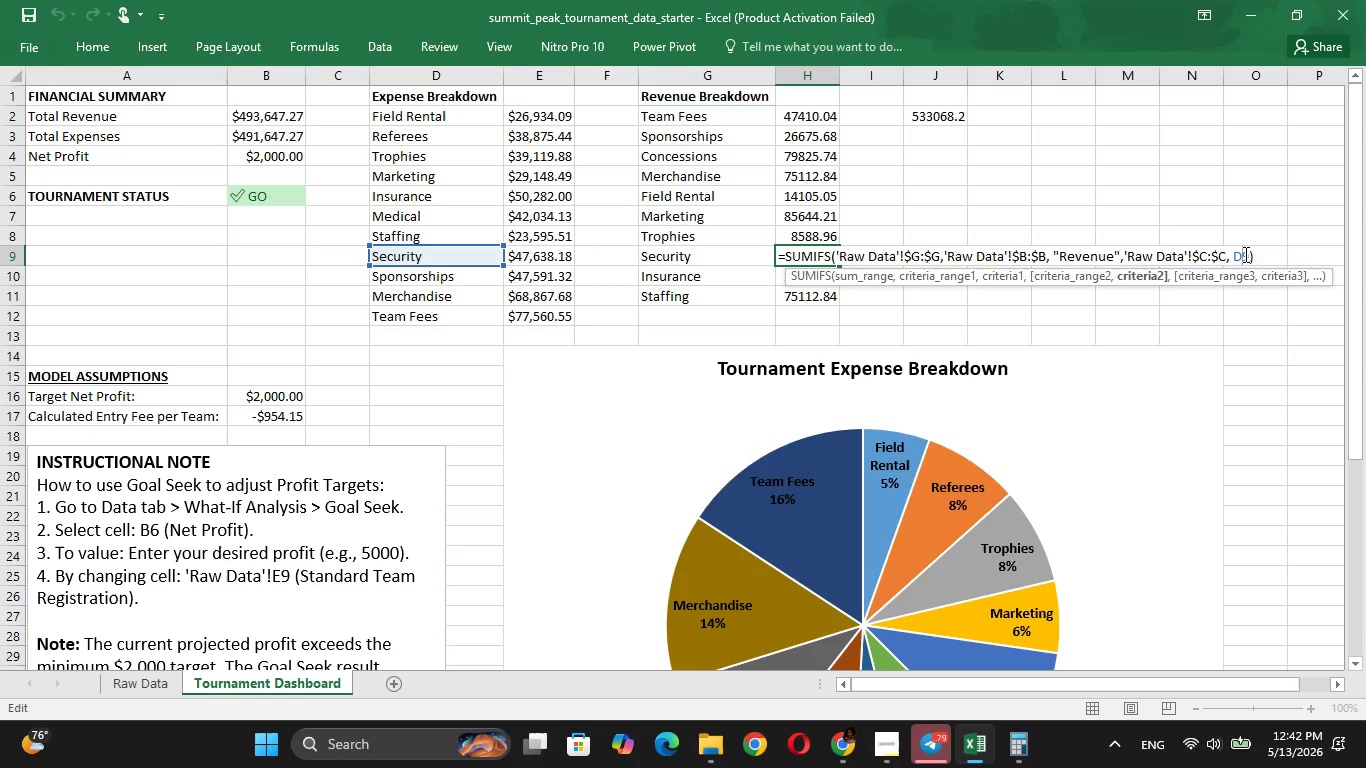 
key(Backspace)
 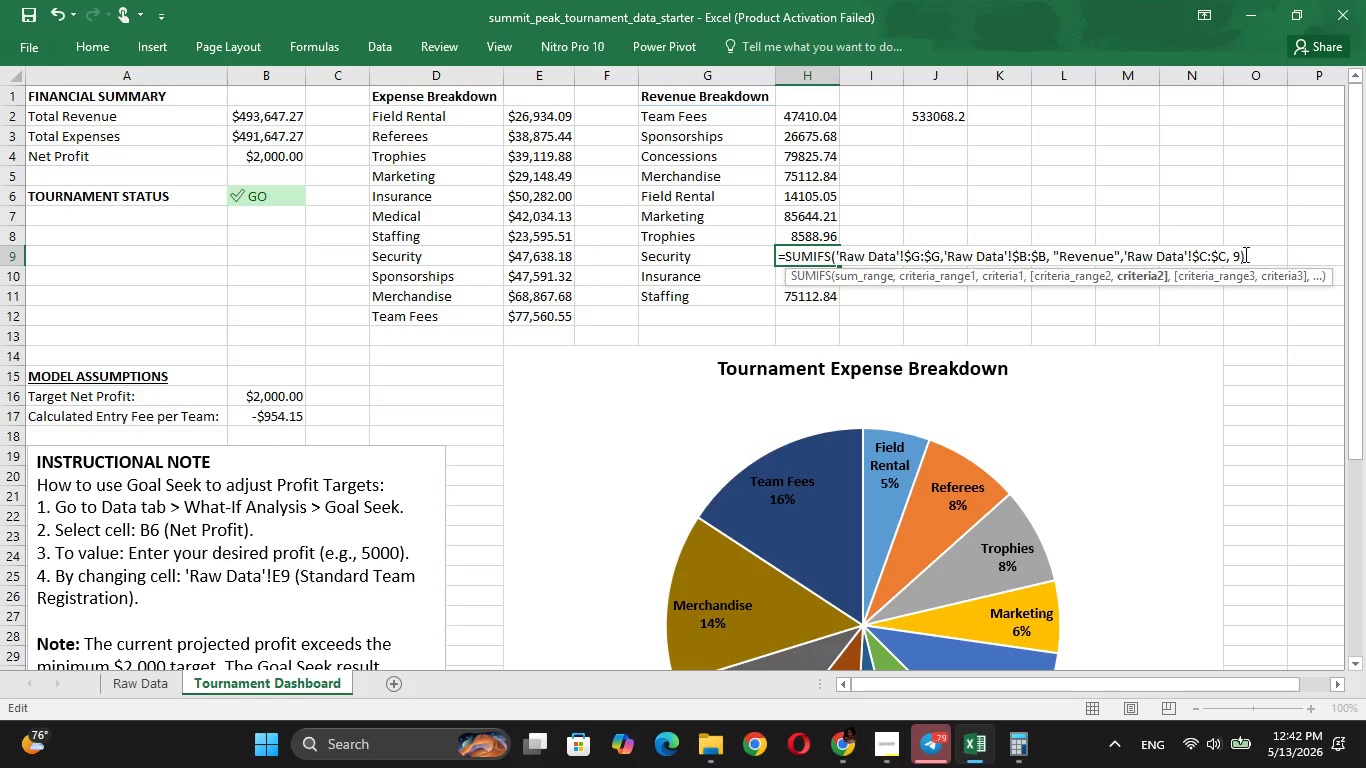 
key(G)
 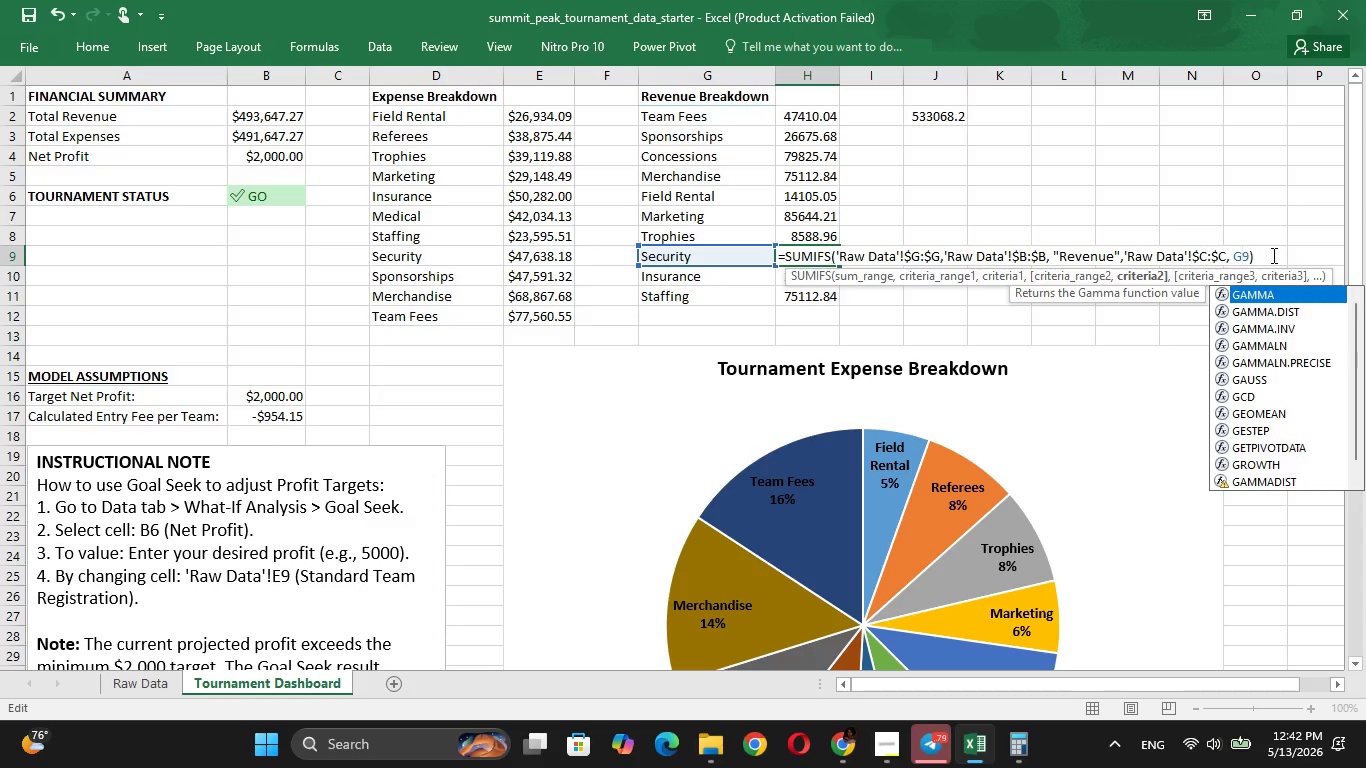 
left_click([1272, 255])
 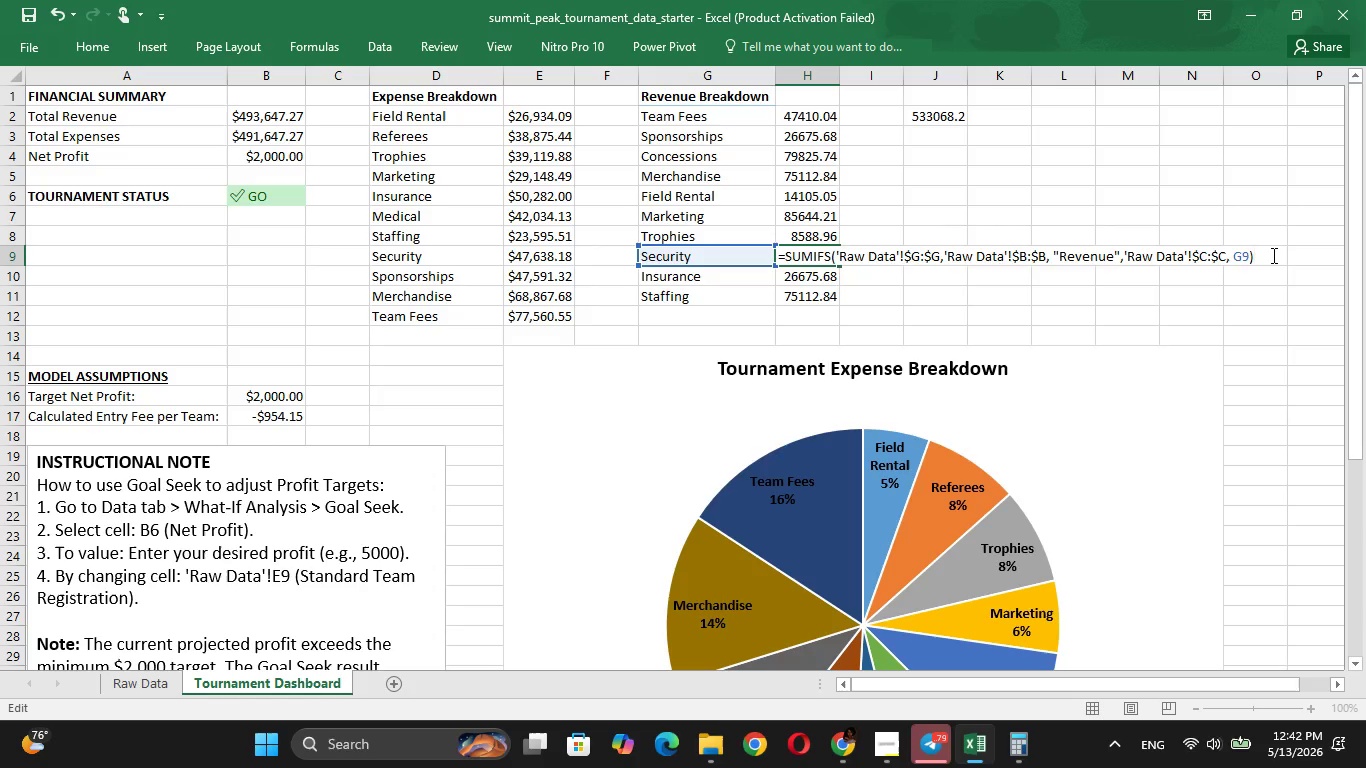 
key(Enter)
 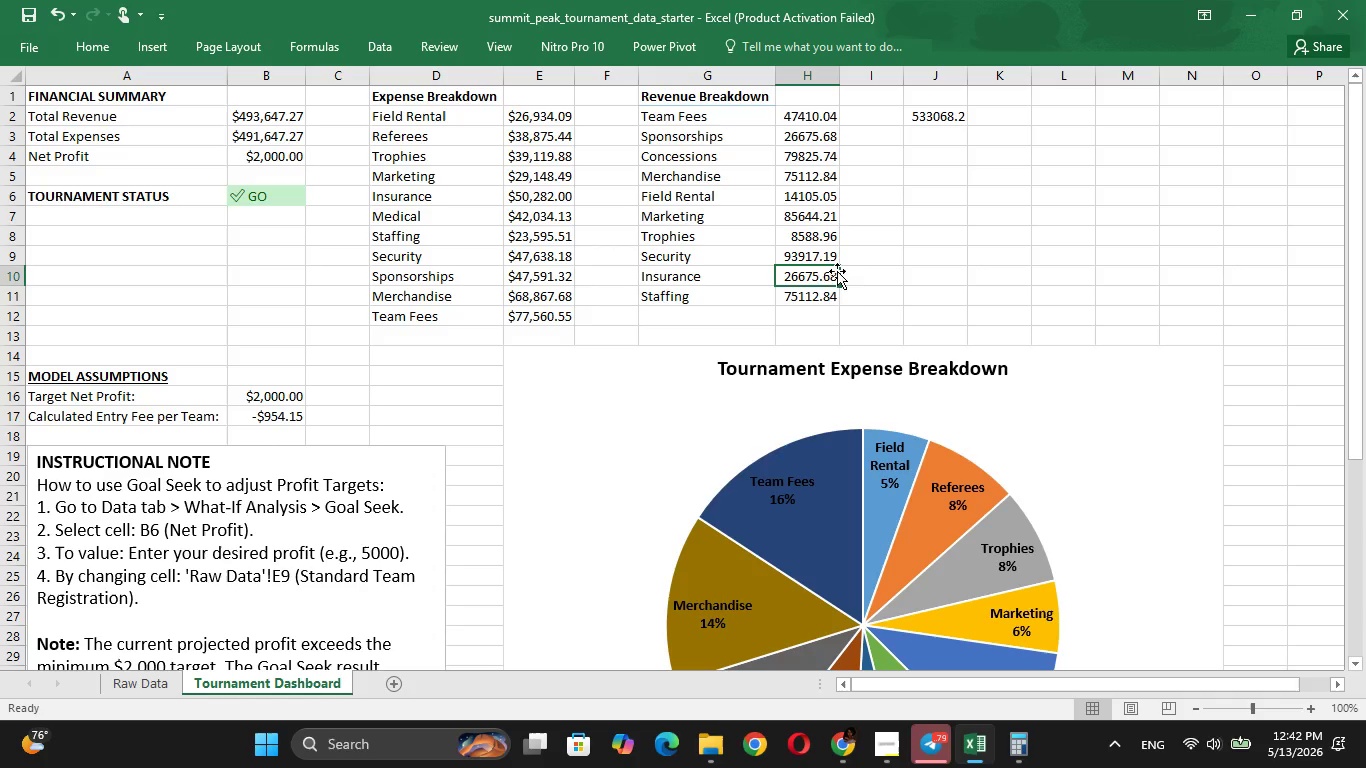 
double_click([819, 272])
 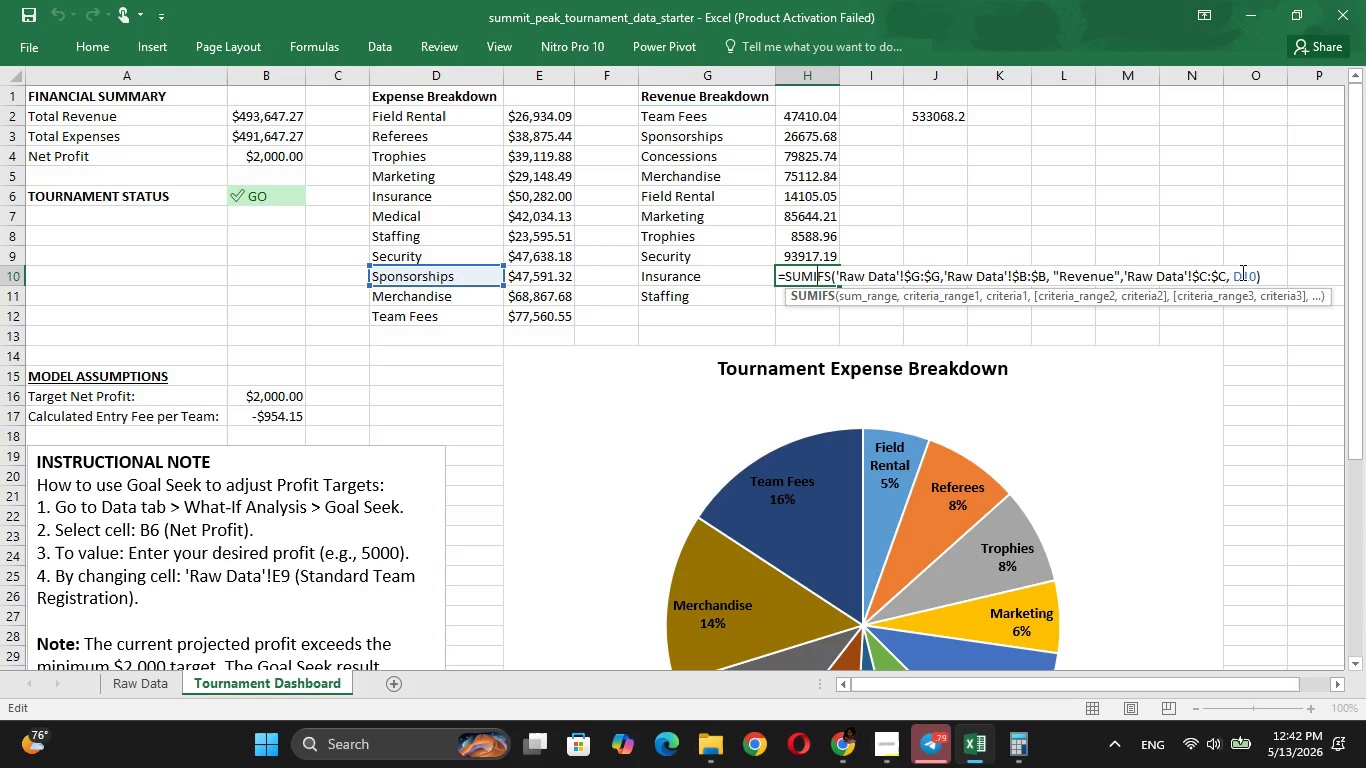 
left_click([1240, 274])
 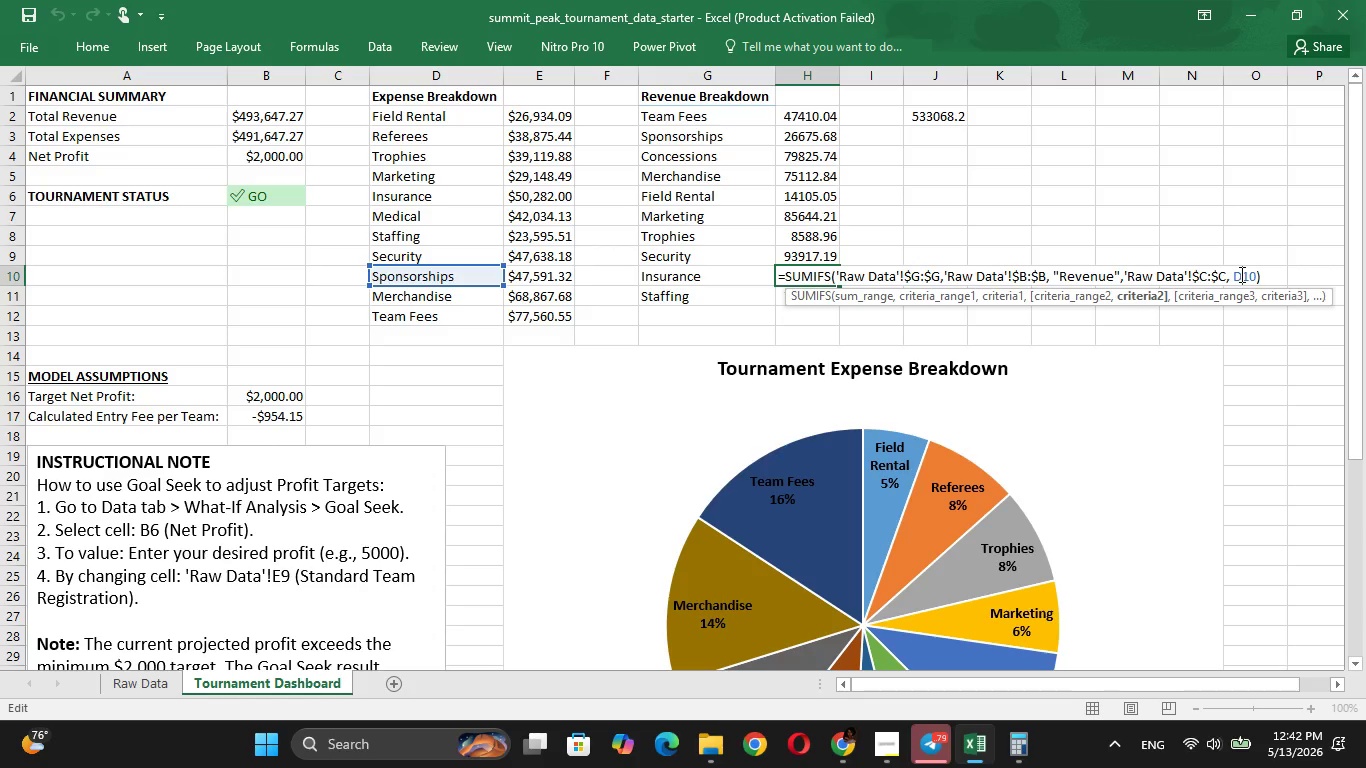 
key(Backspace)
 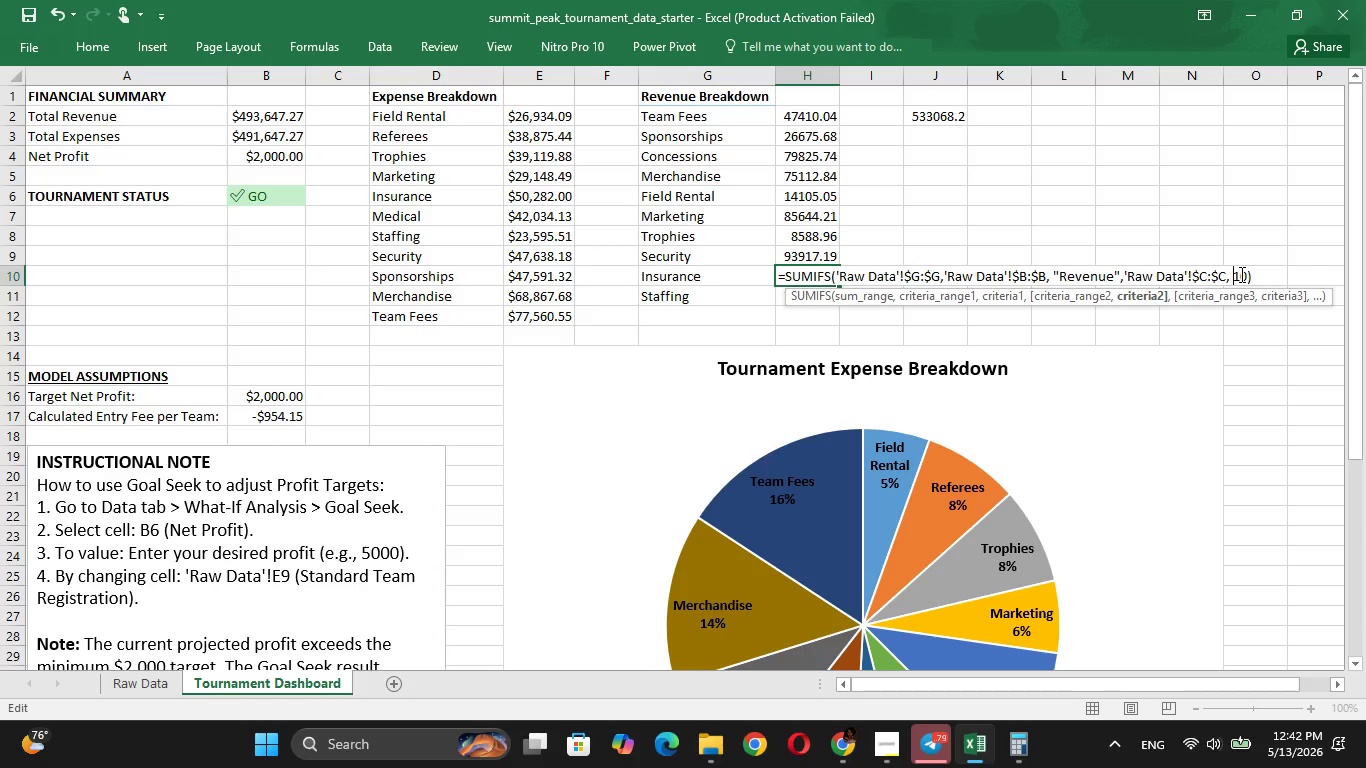 
key(G)
 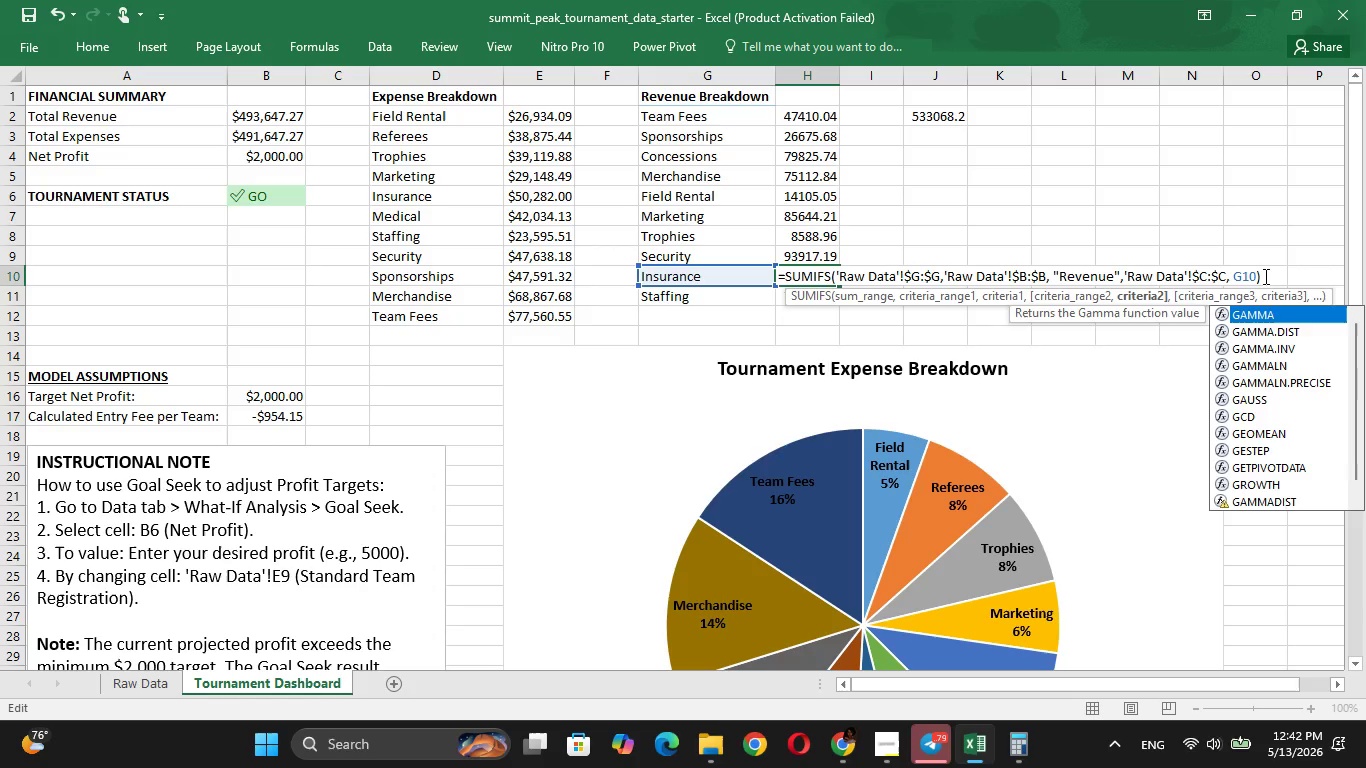 
left_click([1264, 276])
 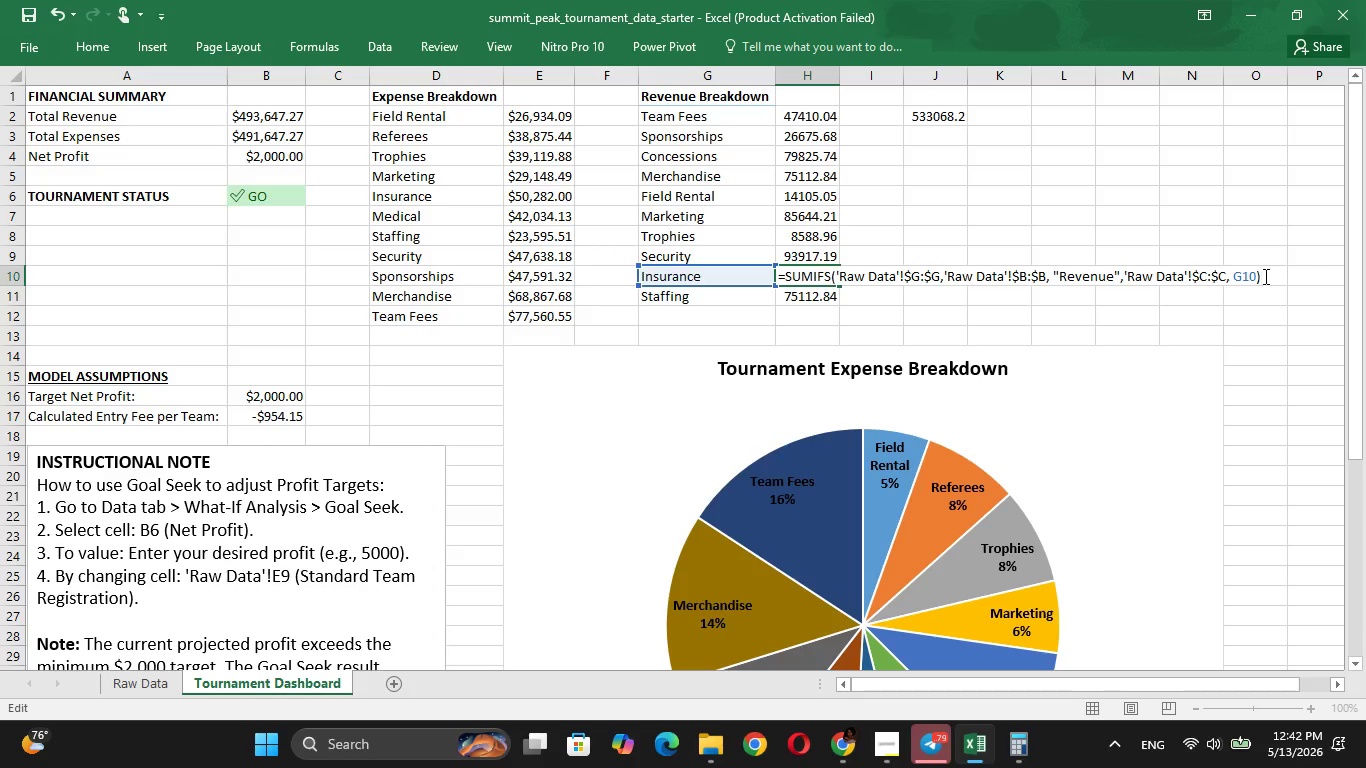 
key(Enter)
 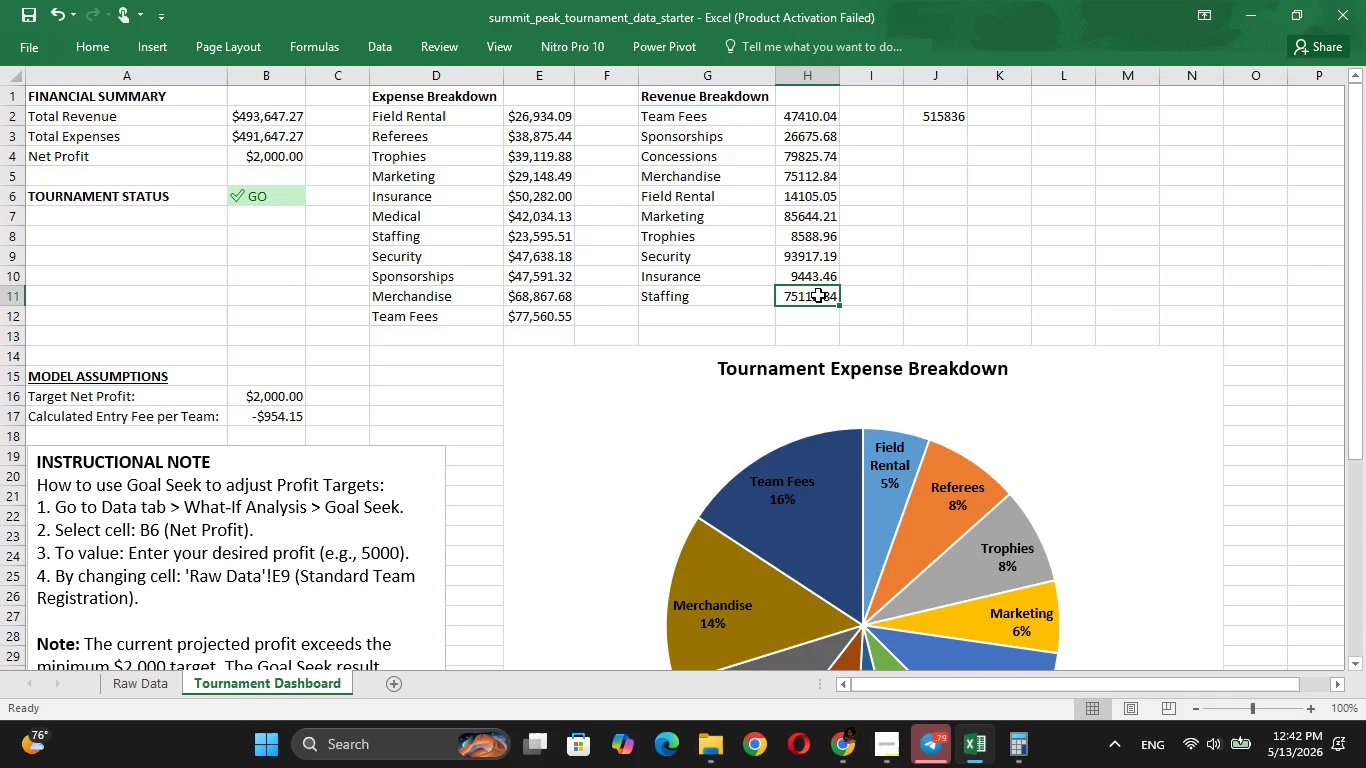 
double_click([818, 294])
 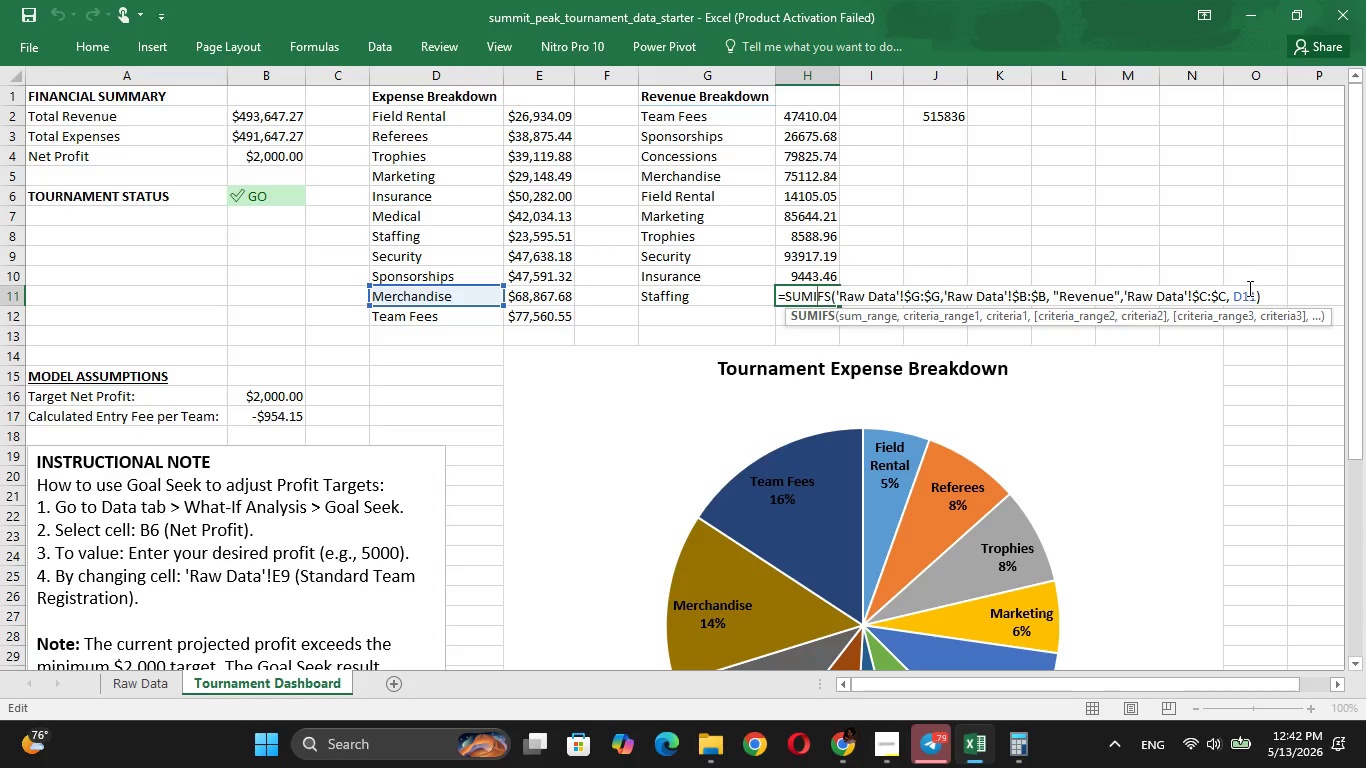 
left_click([1243, 293])
 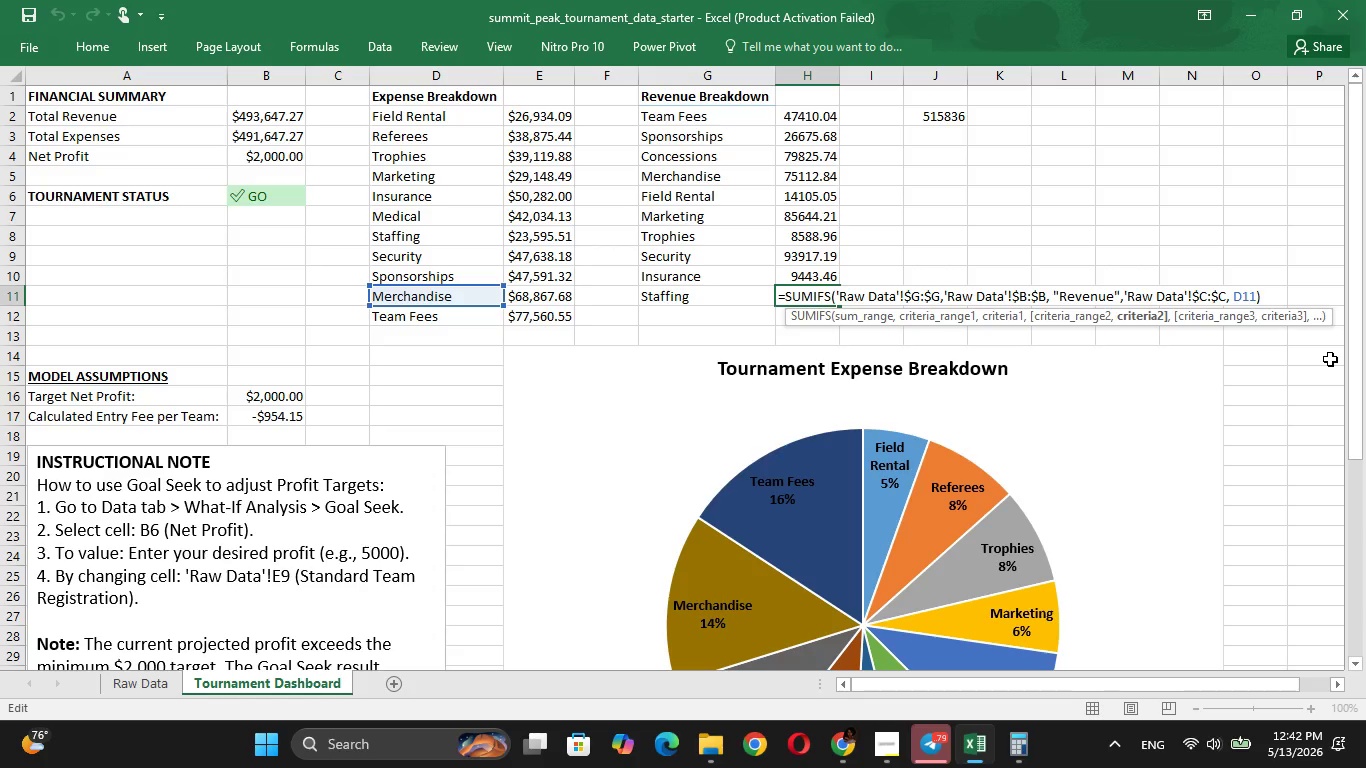 
key(Backspace)
 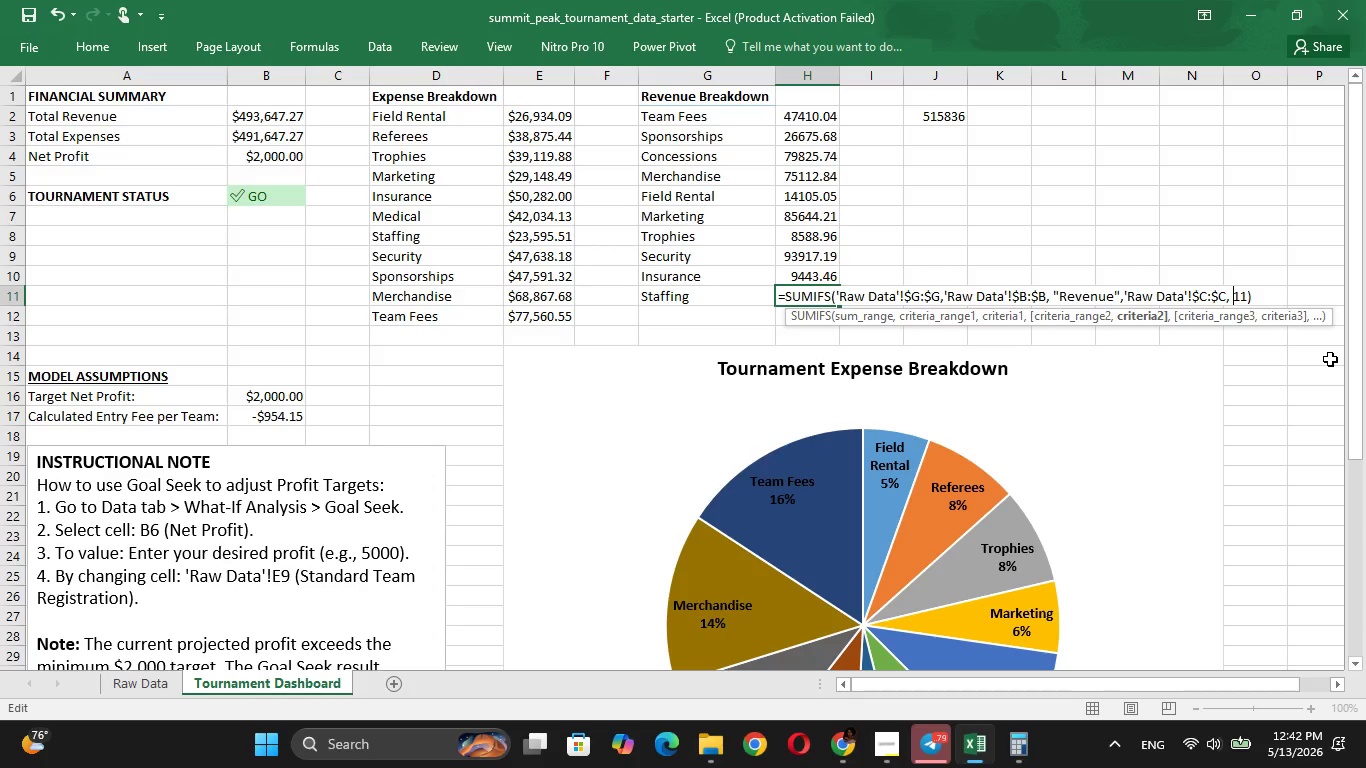 
key(Backspace)
 